 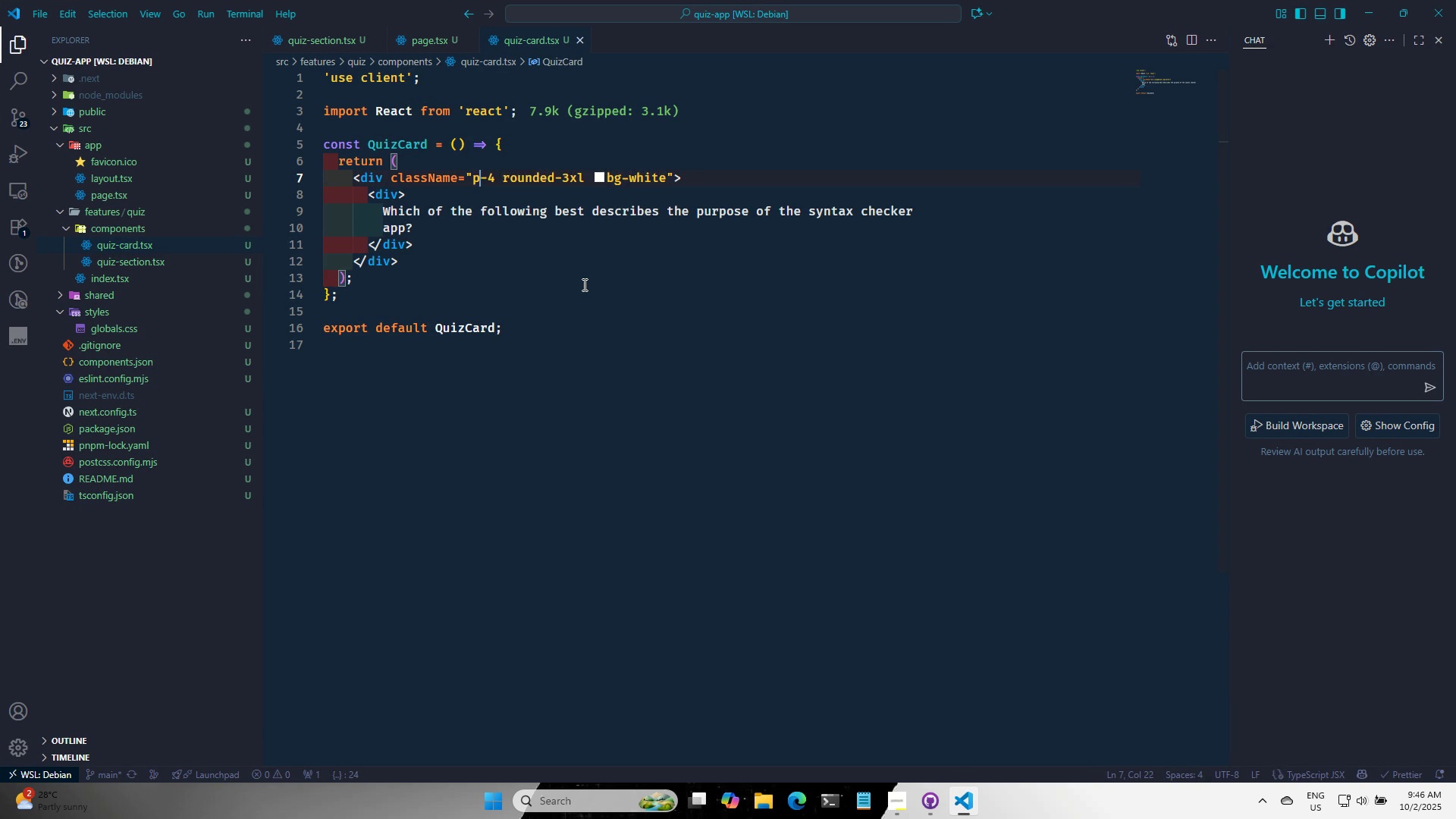 
key(Control+S)
 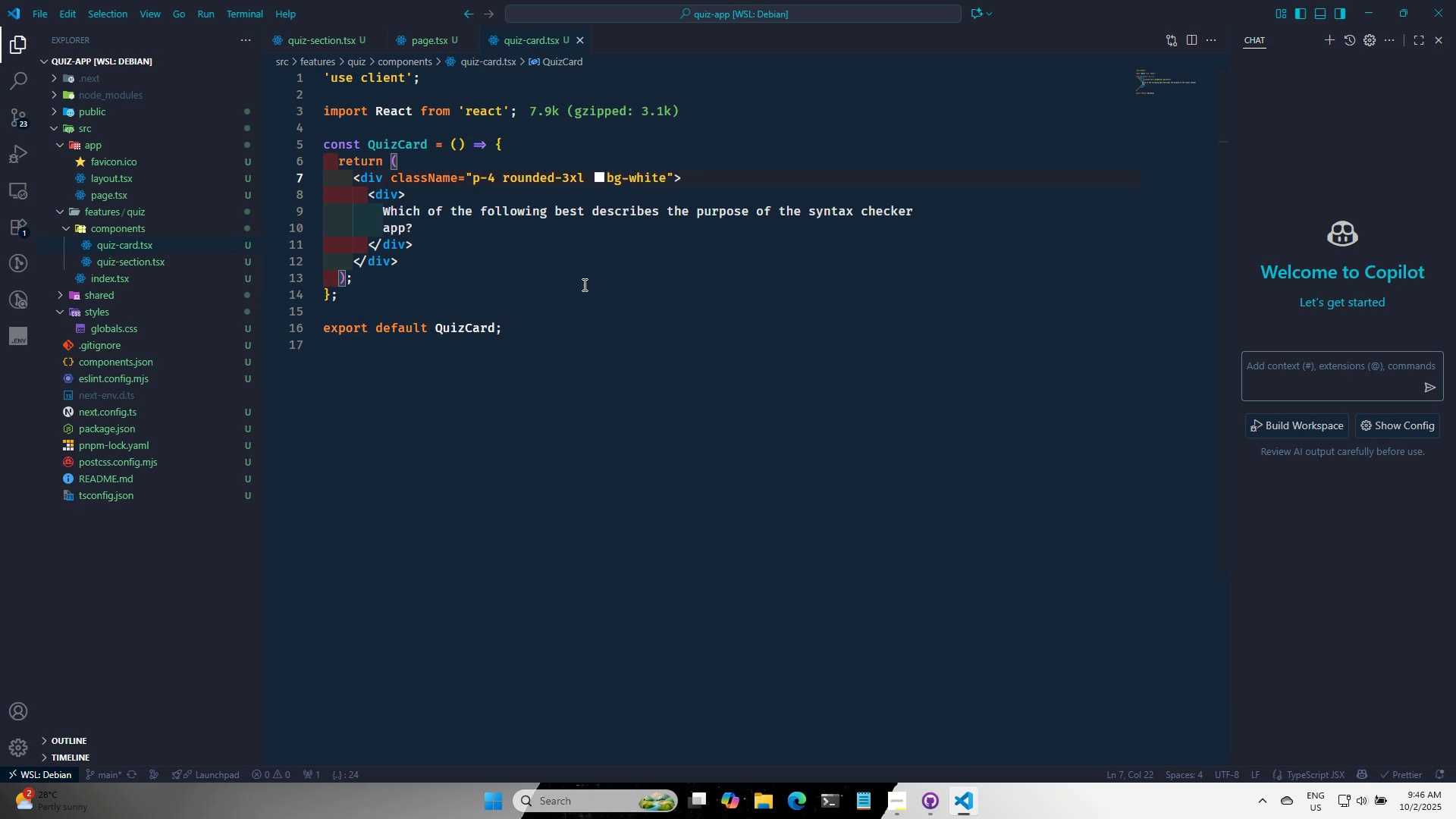 
key(Alt+AltLeft)
 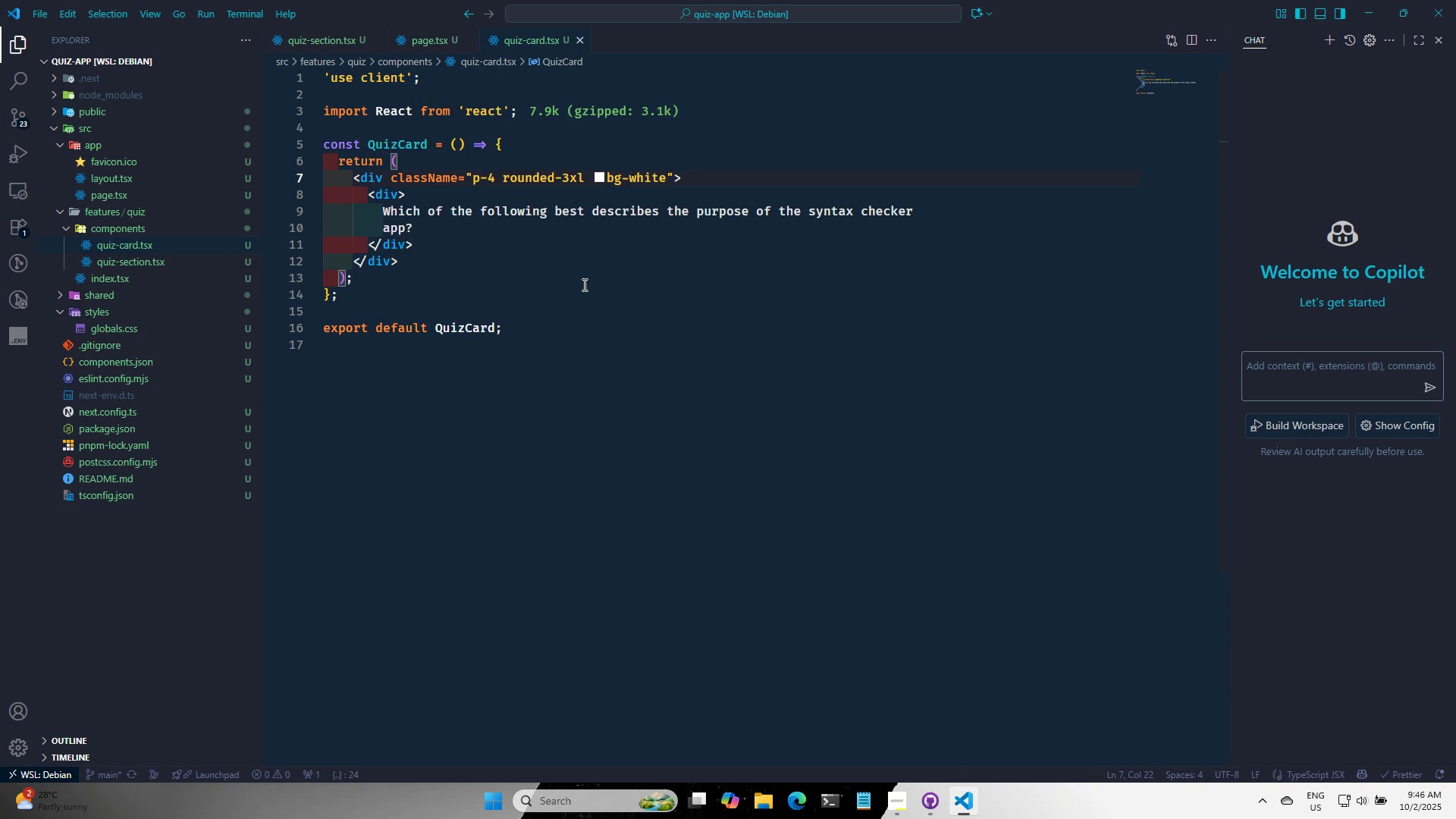 
key(Alt+Tab)
 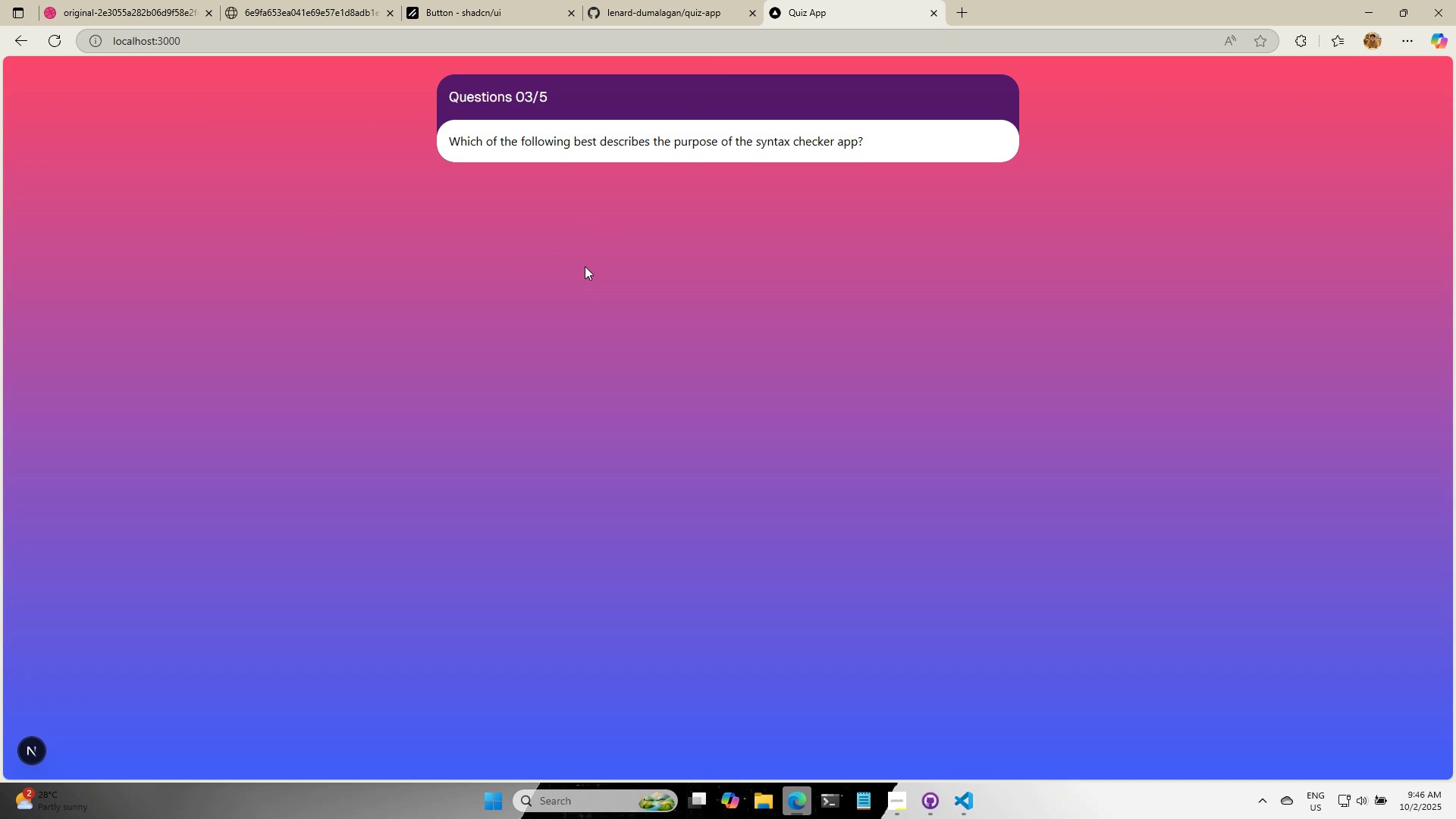 
wait(12.9)
 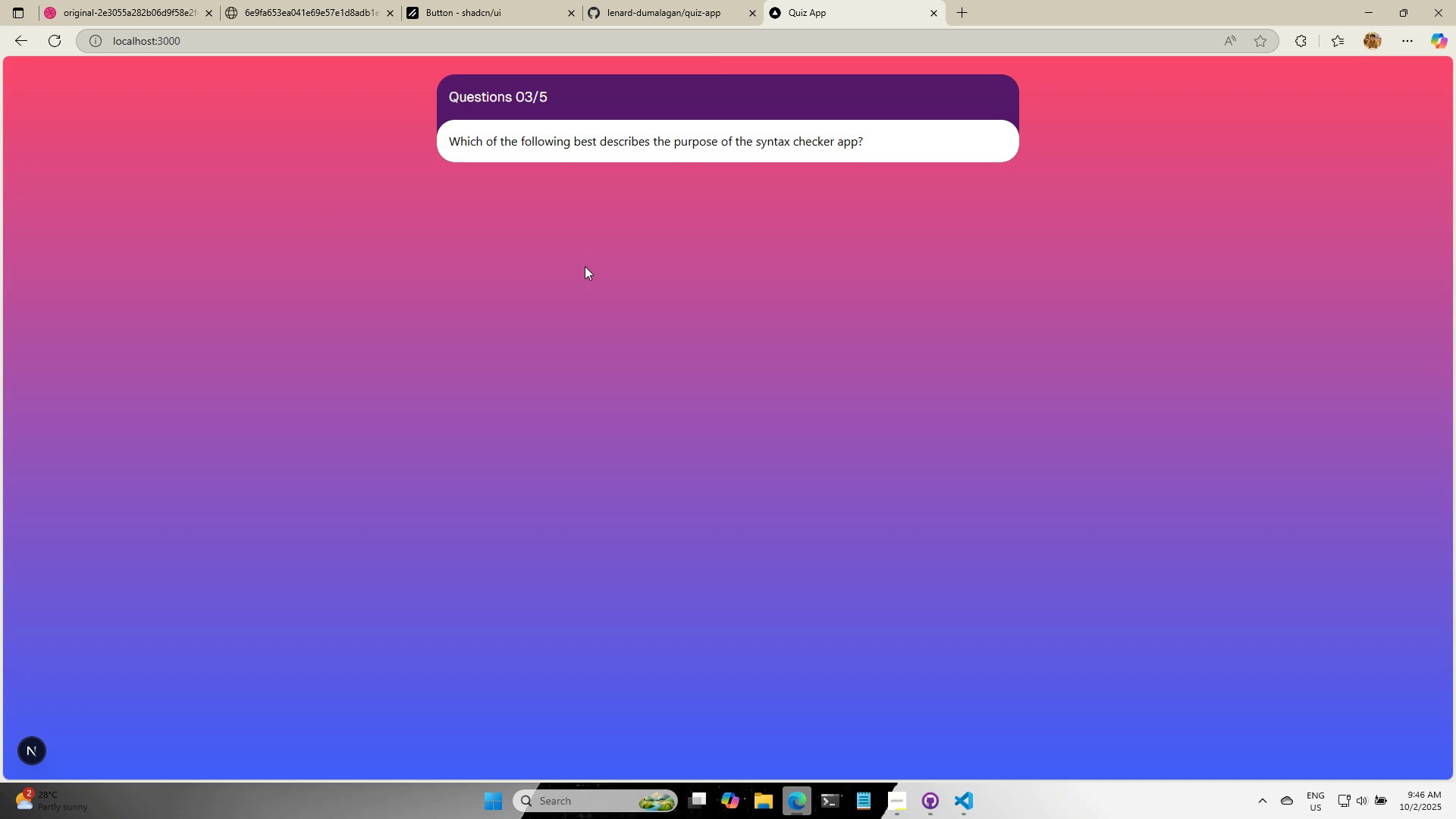 
left_click([457, 0])
 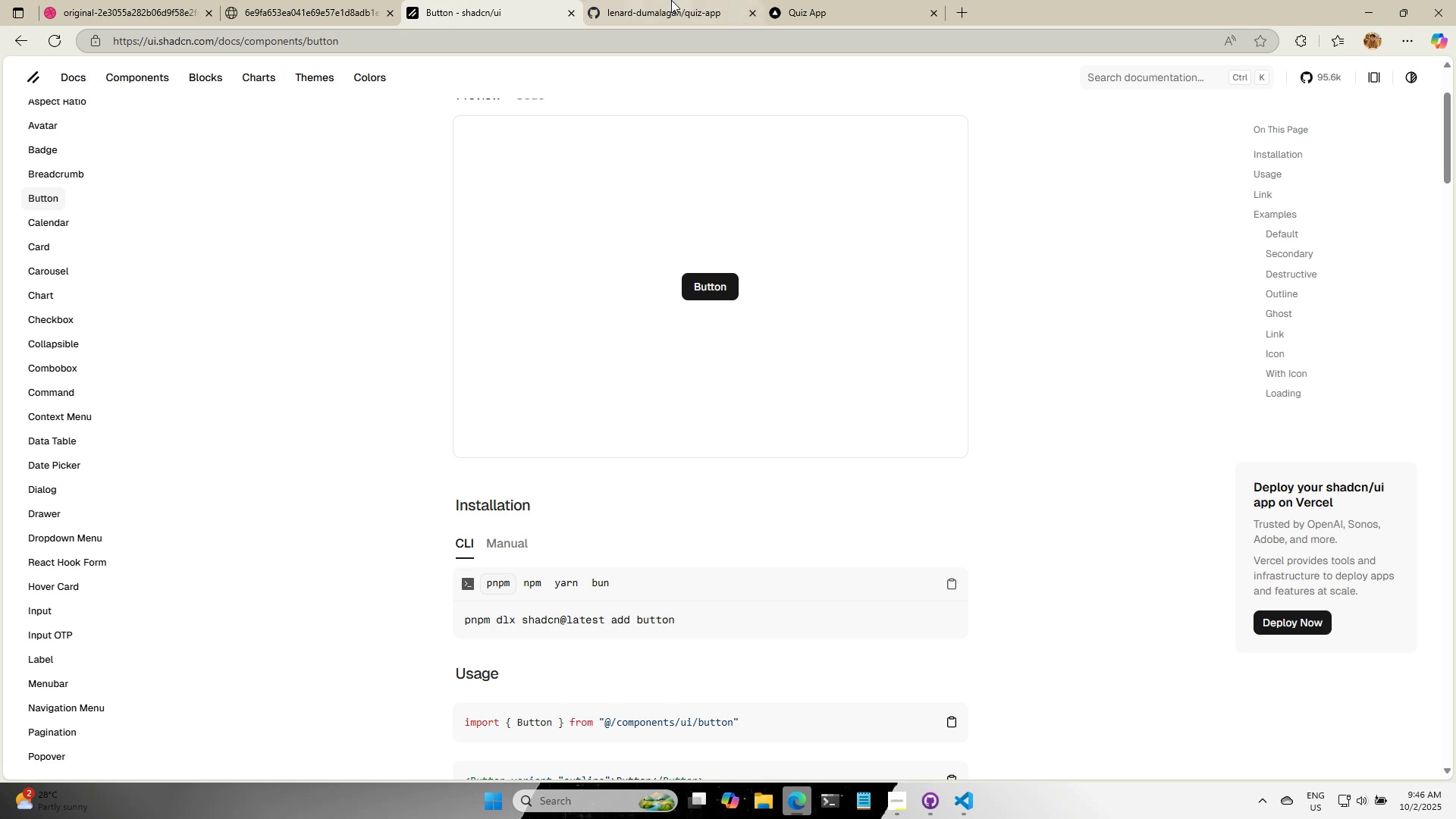 
left_click([671, 0])
 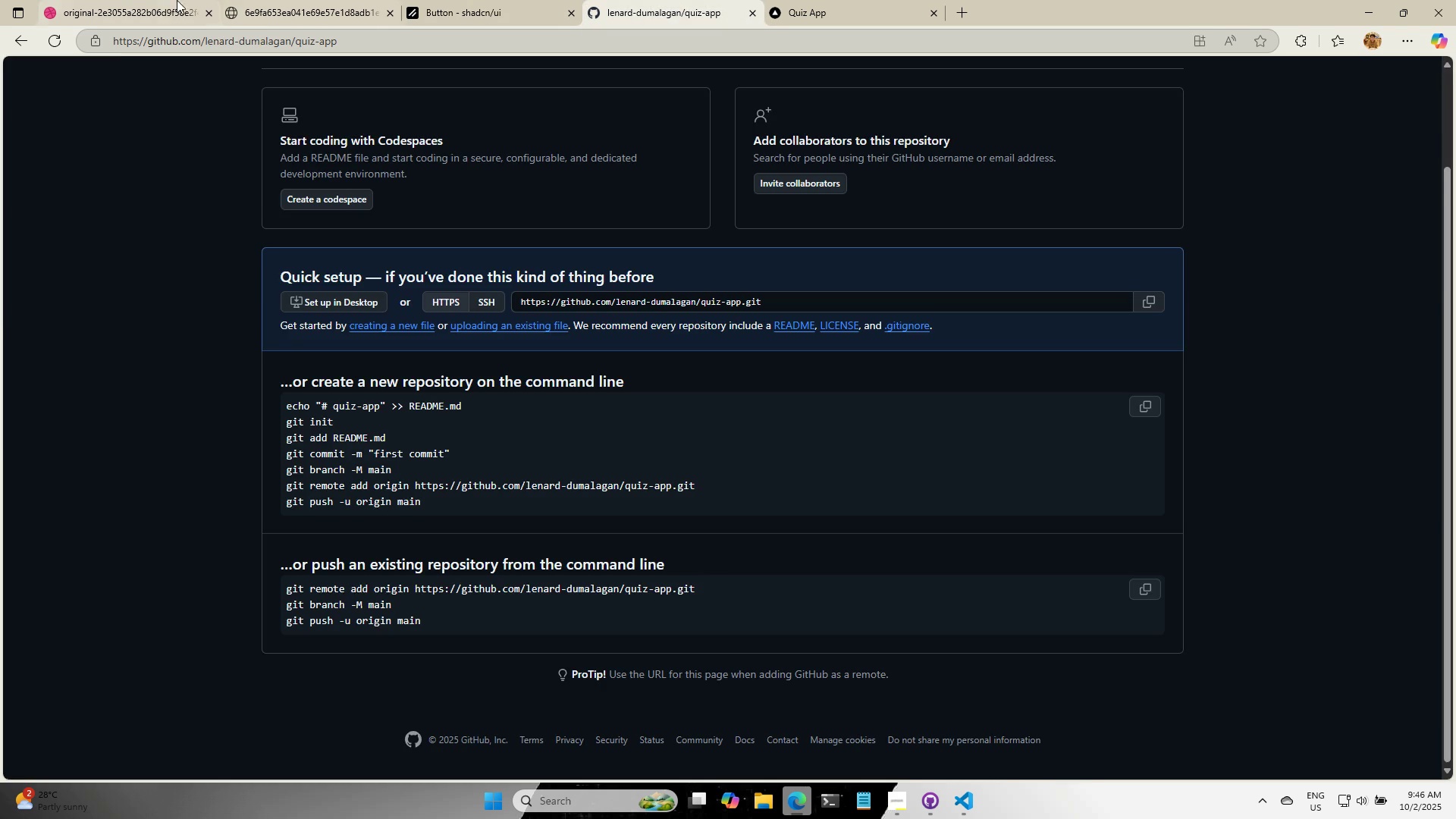 
left_click([166, 0])
 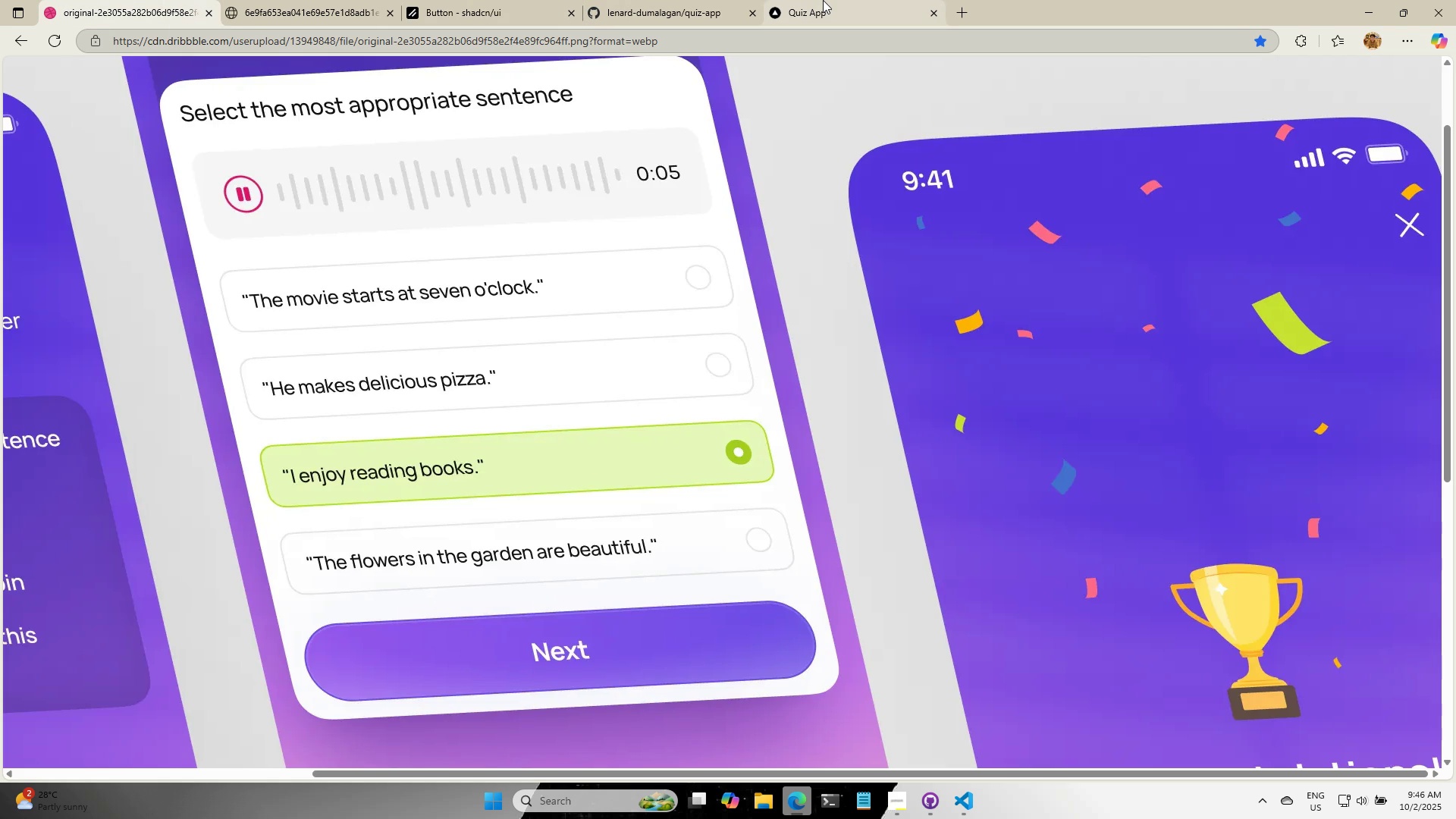 
wait(7.26)
 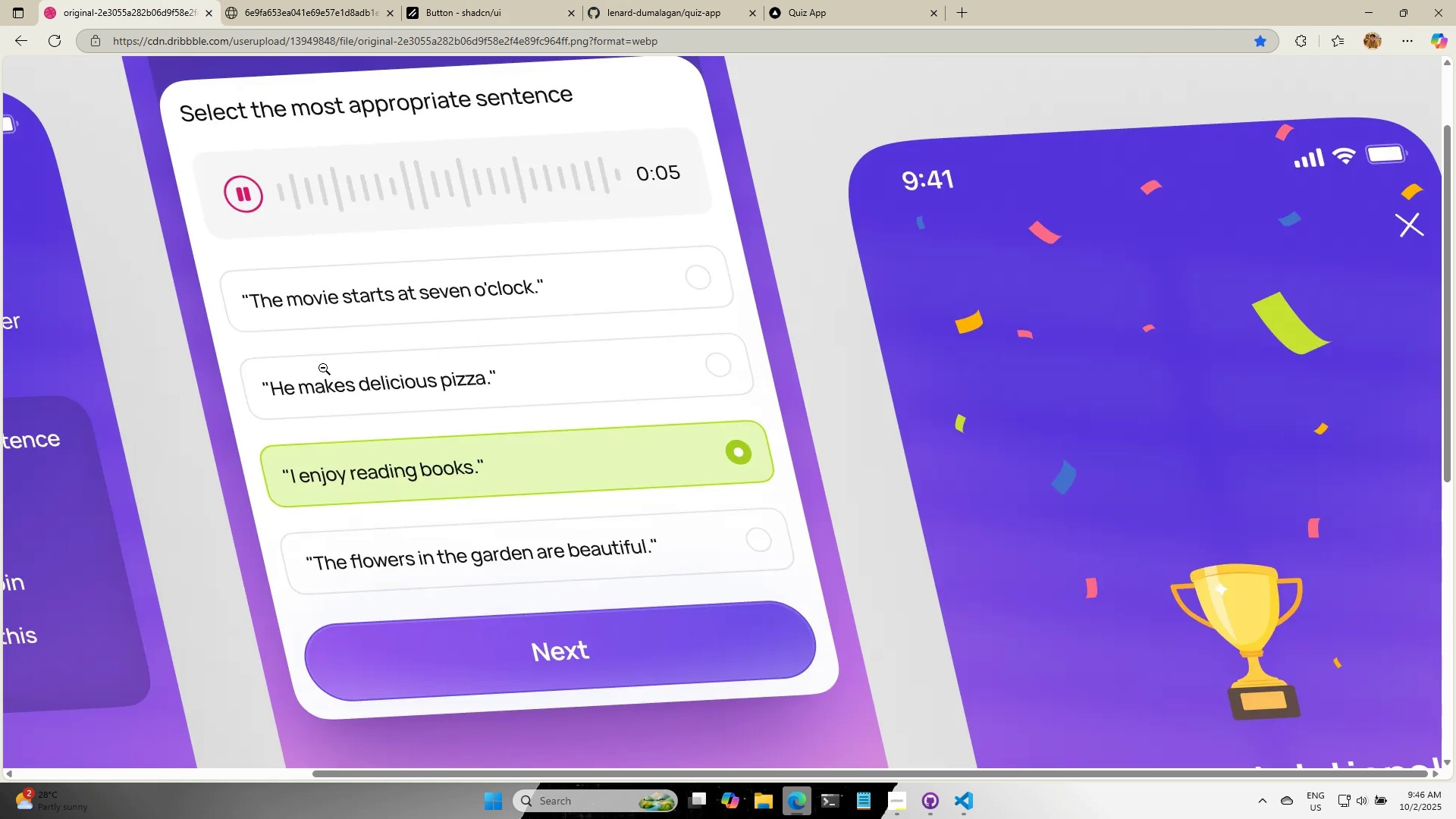 
left_click([823, 0])
 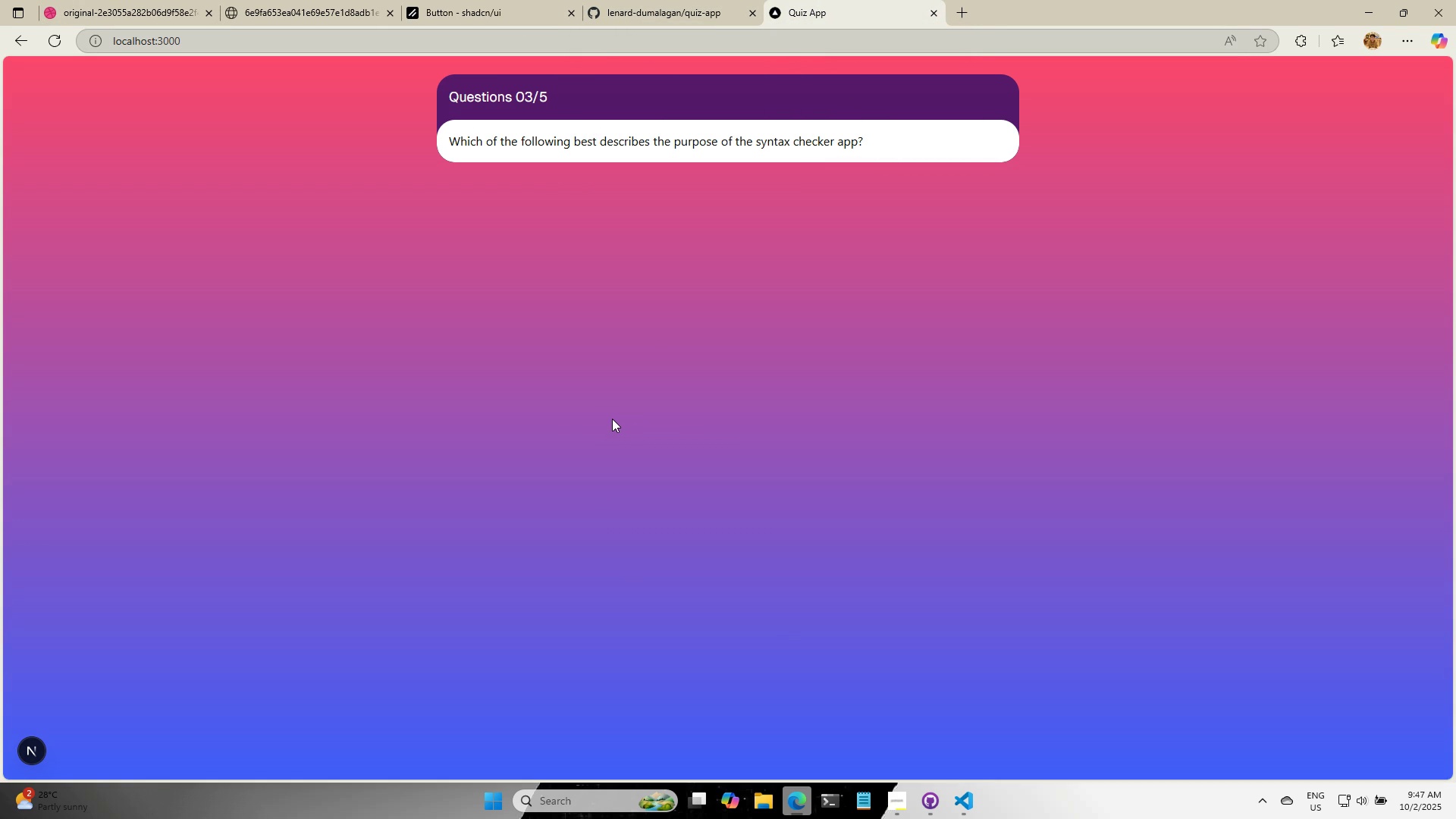 
wait(12.44)
 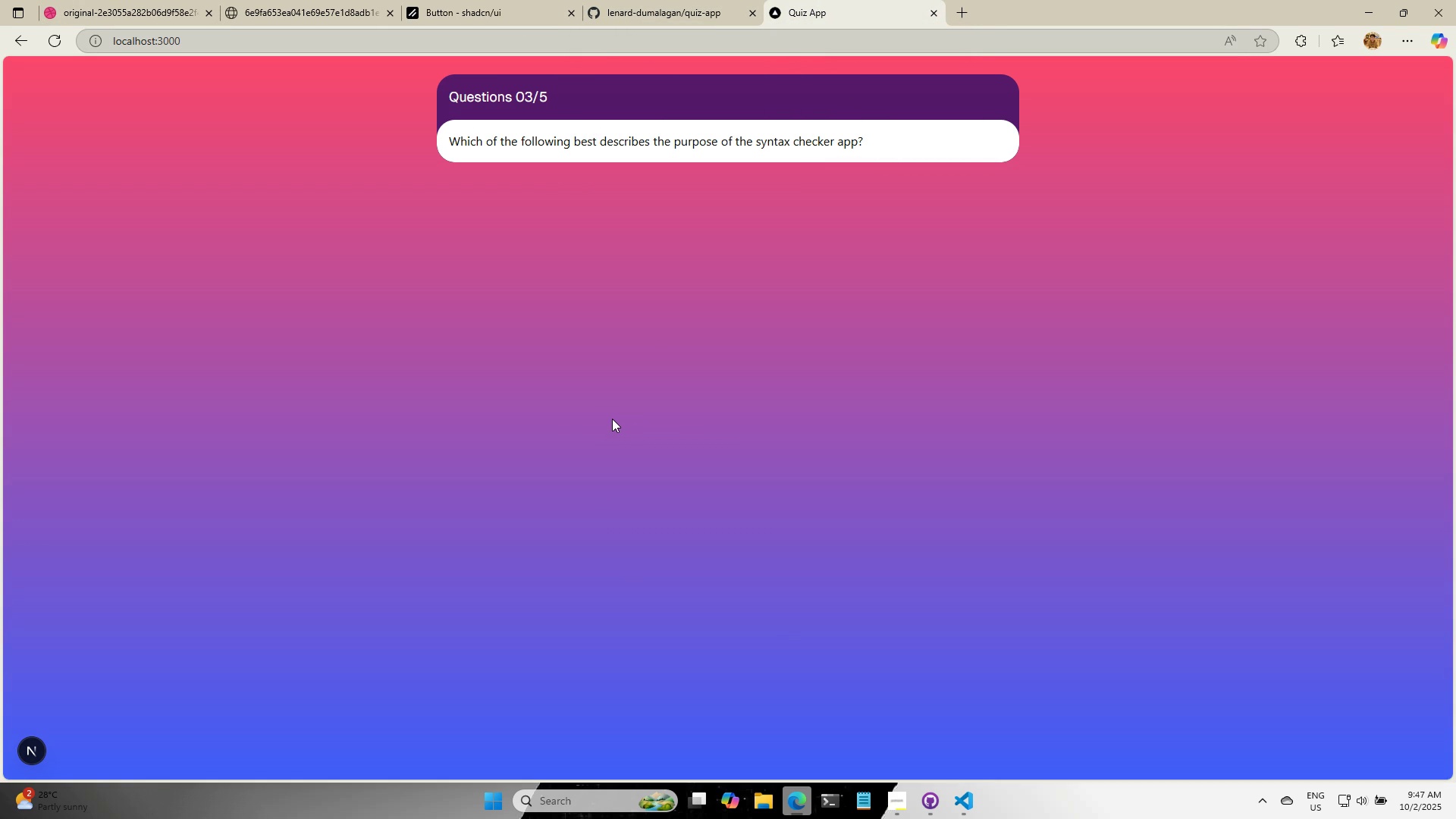 
left_click([640, 0])
 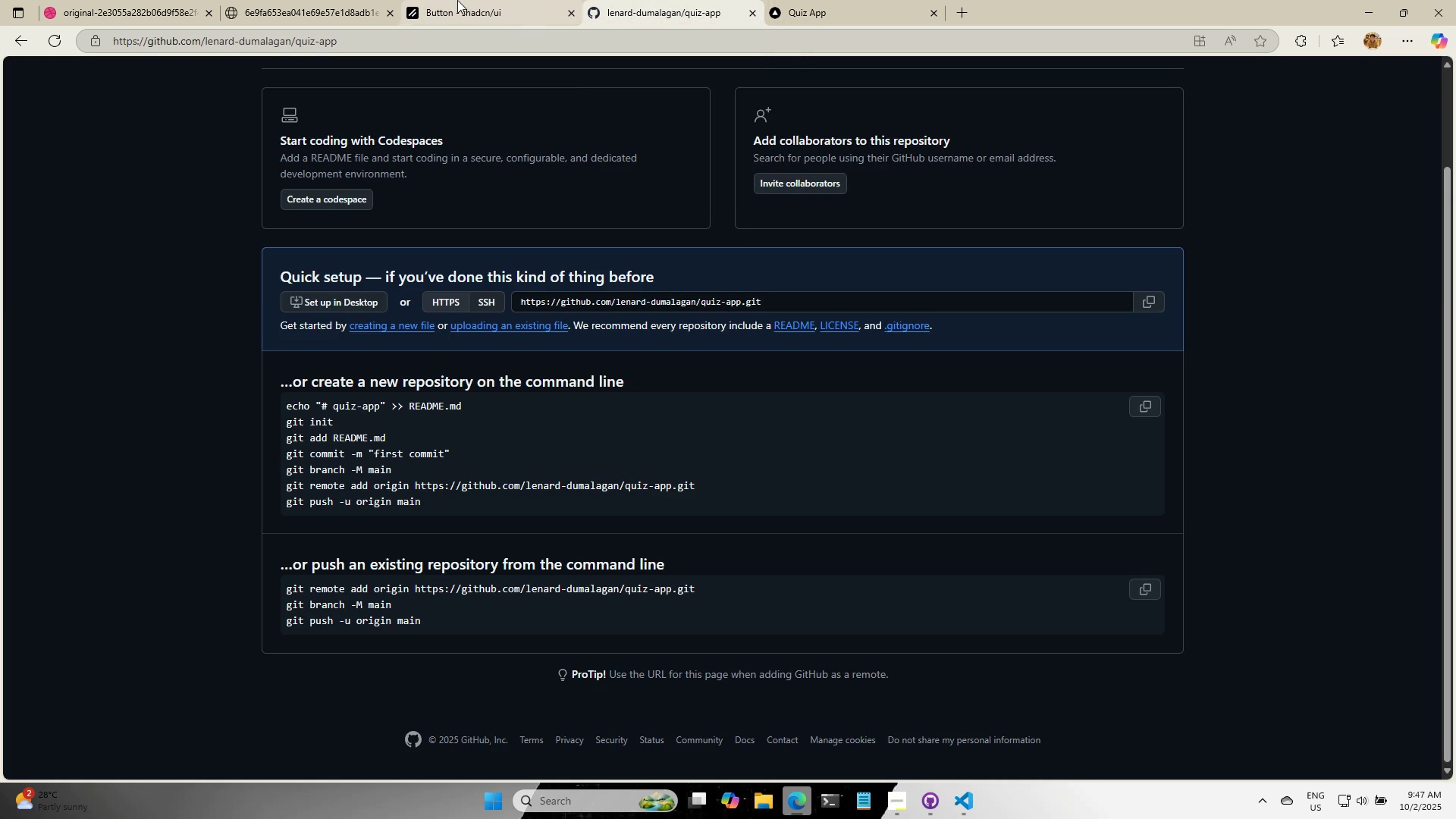 
left_click([457, 0])
 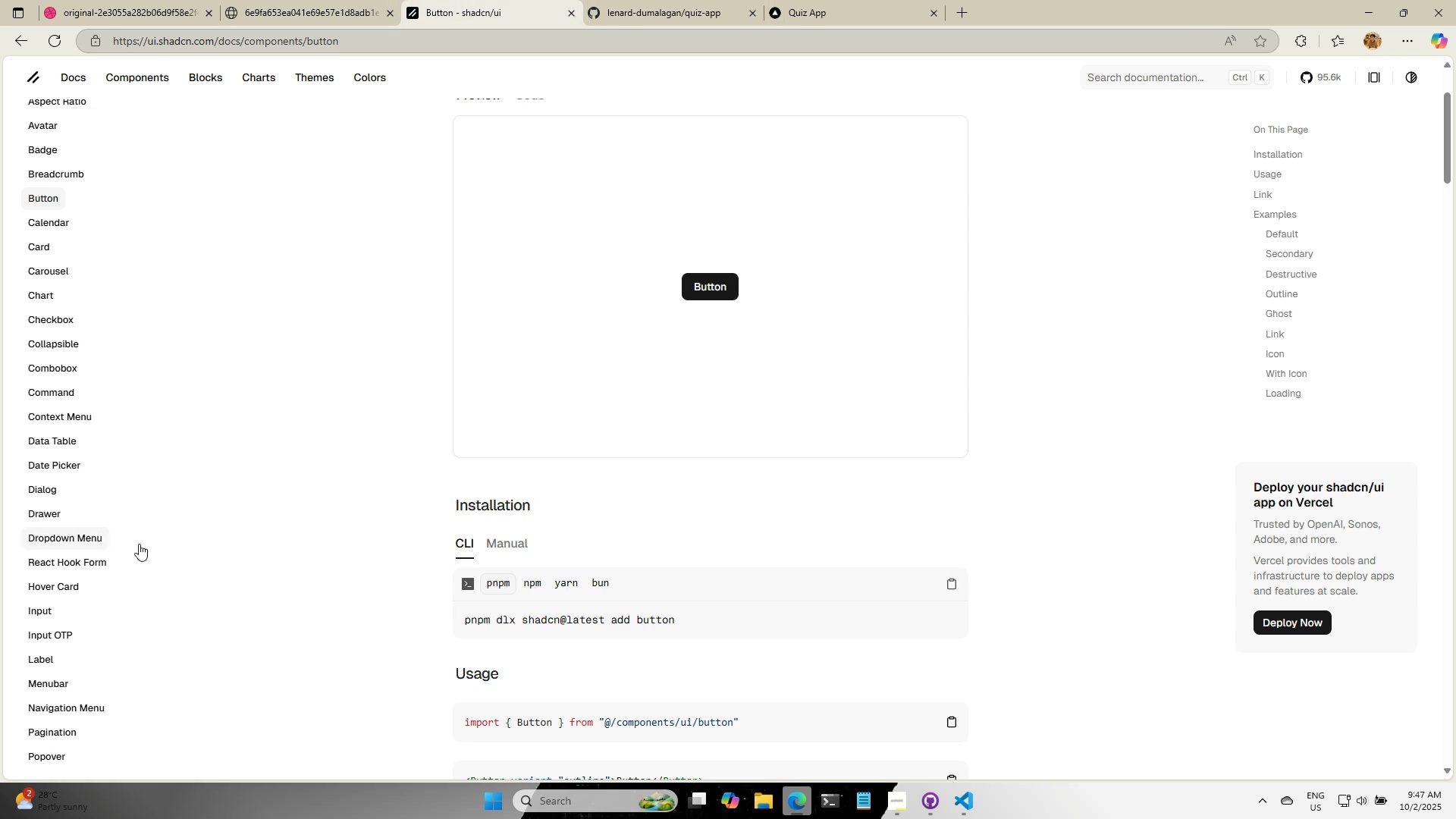 
scroll: coordinate [67, 630], scroll_direction: down, amount: 5.0
 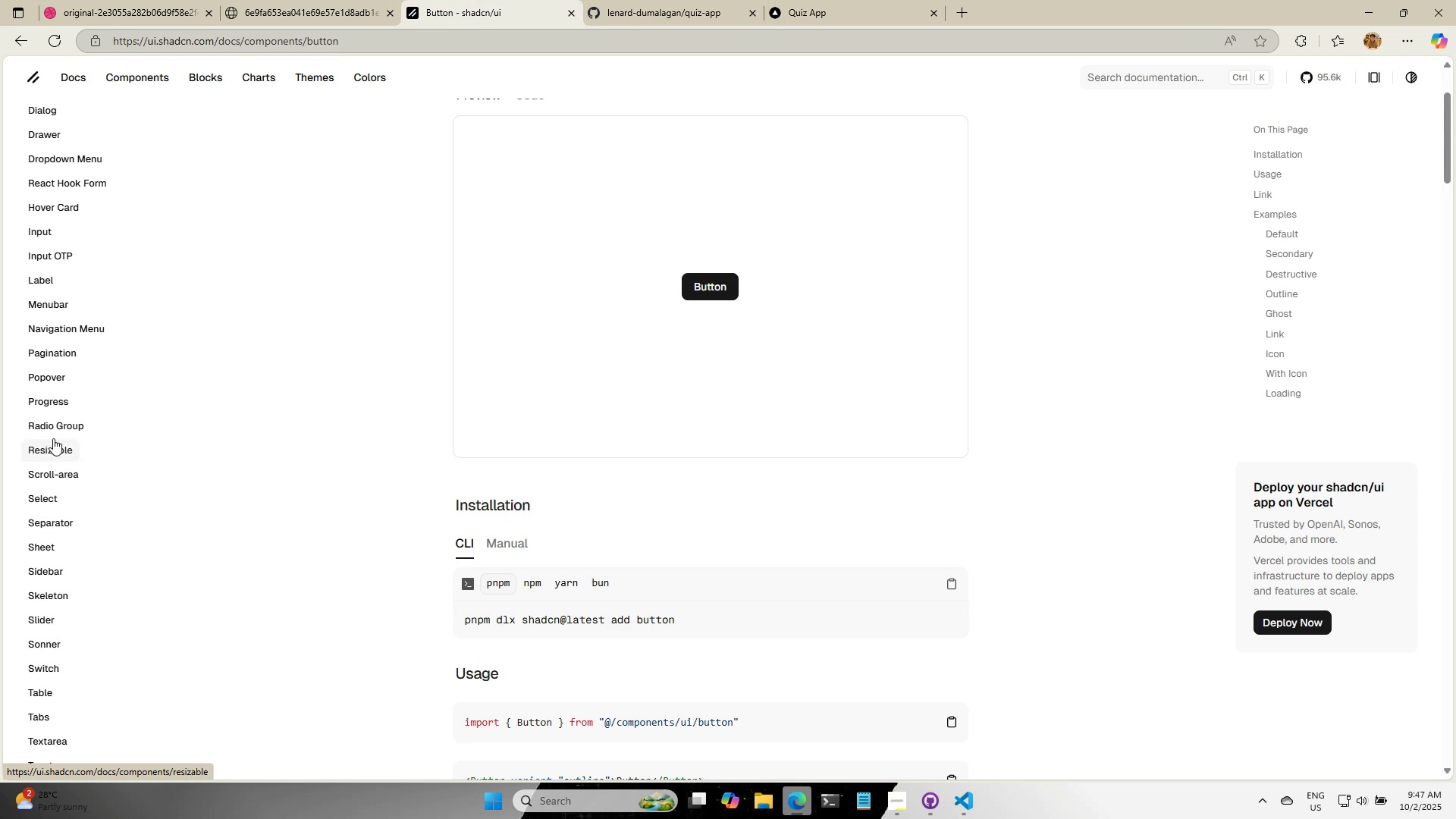 
left_click([55, 422])
 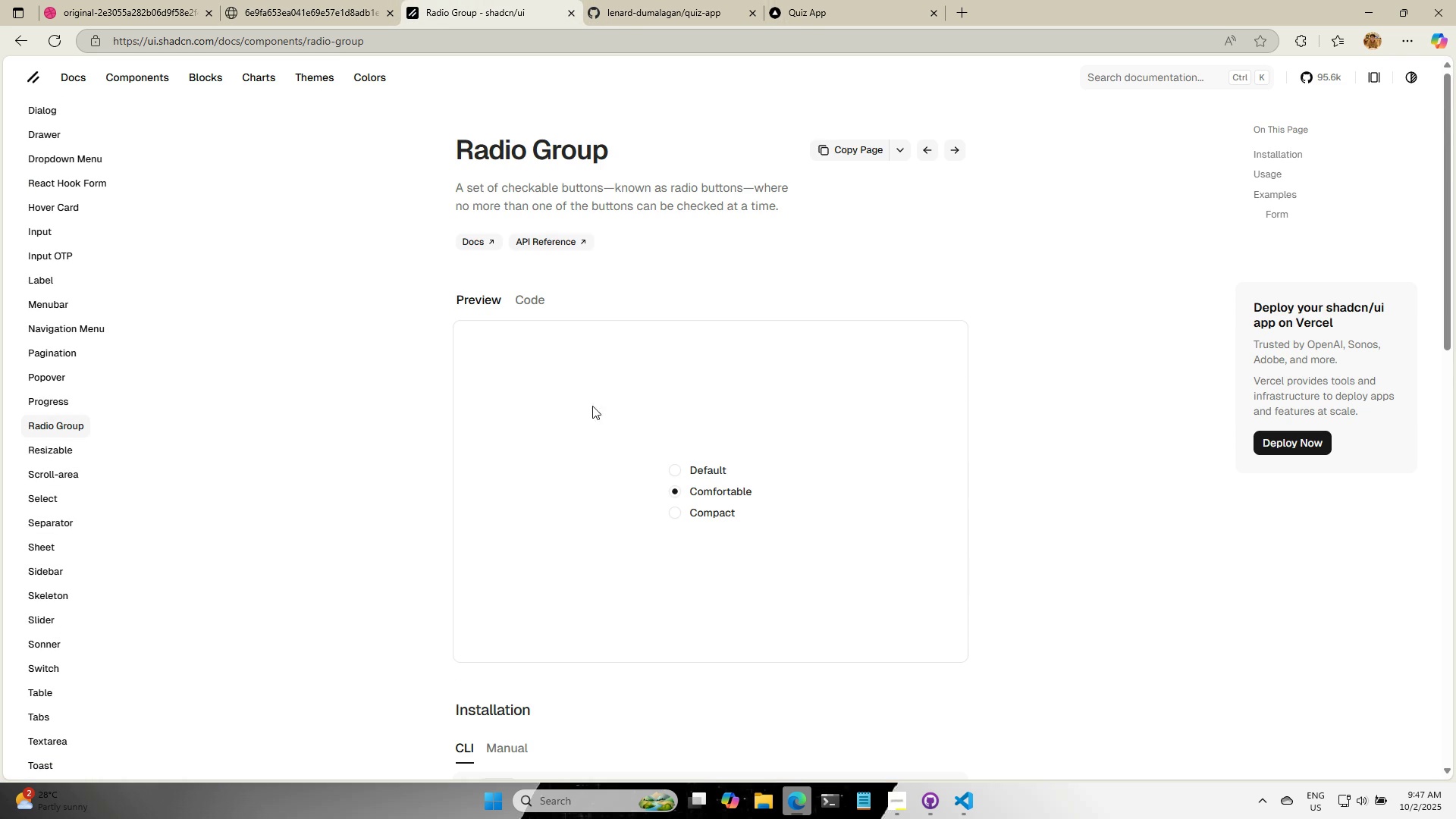 
scroll: coordinate [659, 479], scroll_direction: down, amount: 4.0
 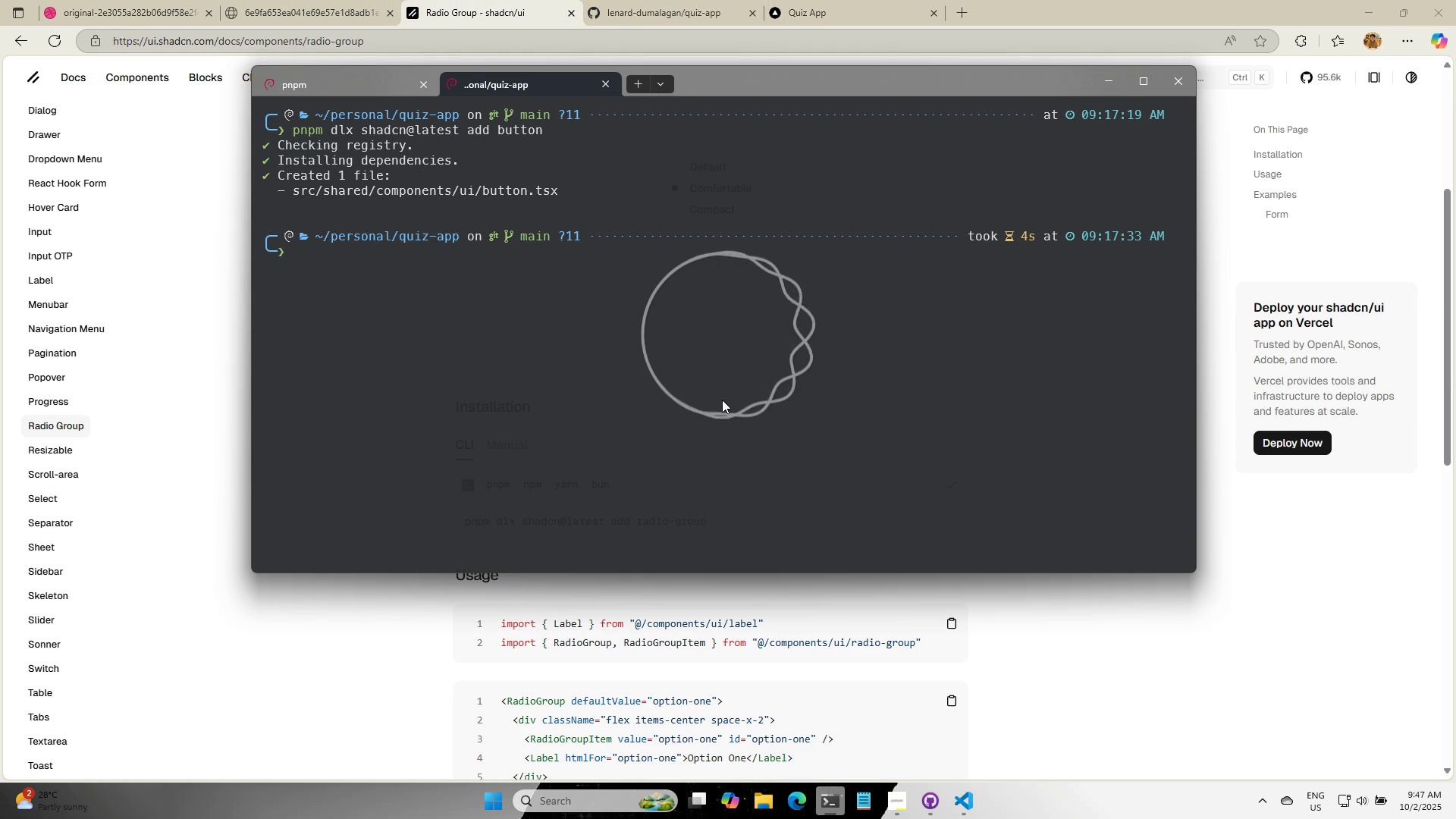 
key(Control+ControlLeft)
 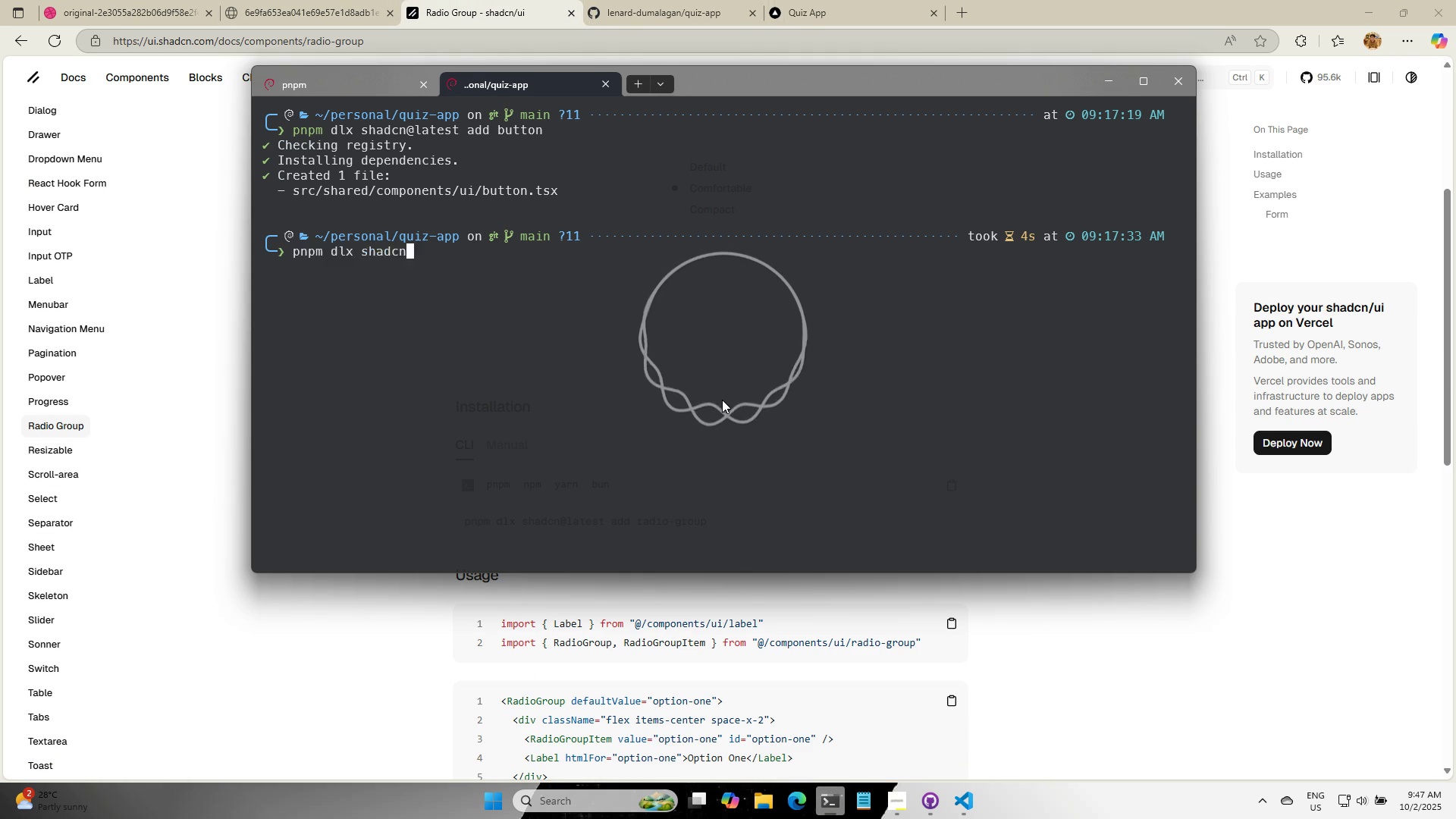 
key(Control+V)
 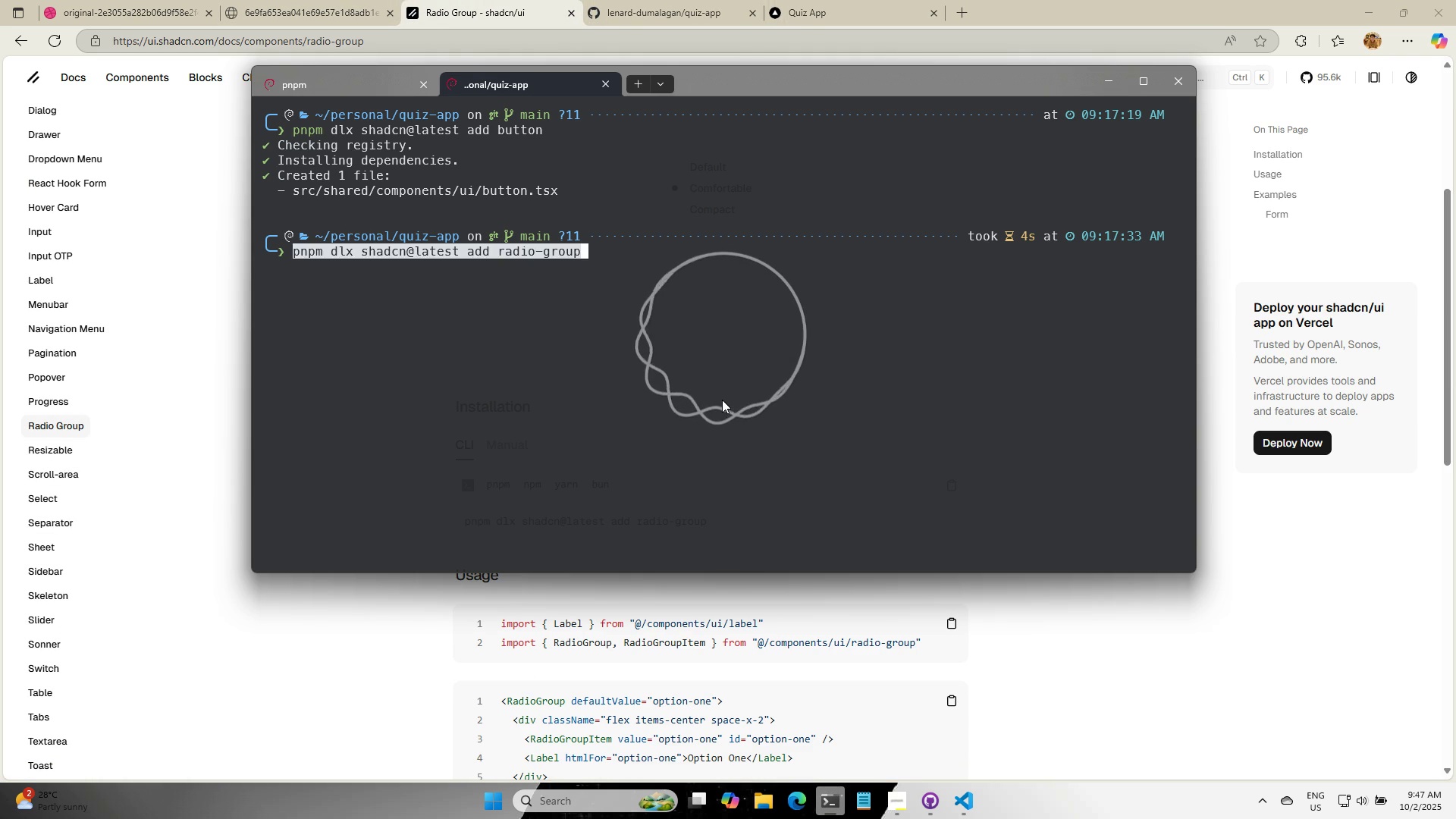 
key(Enter)
 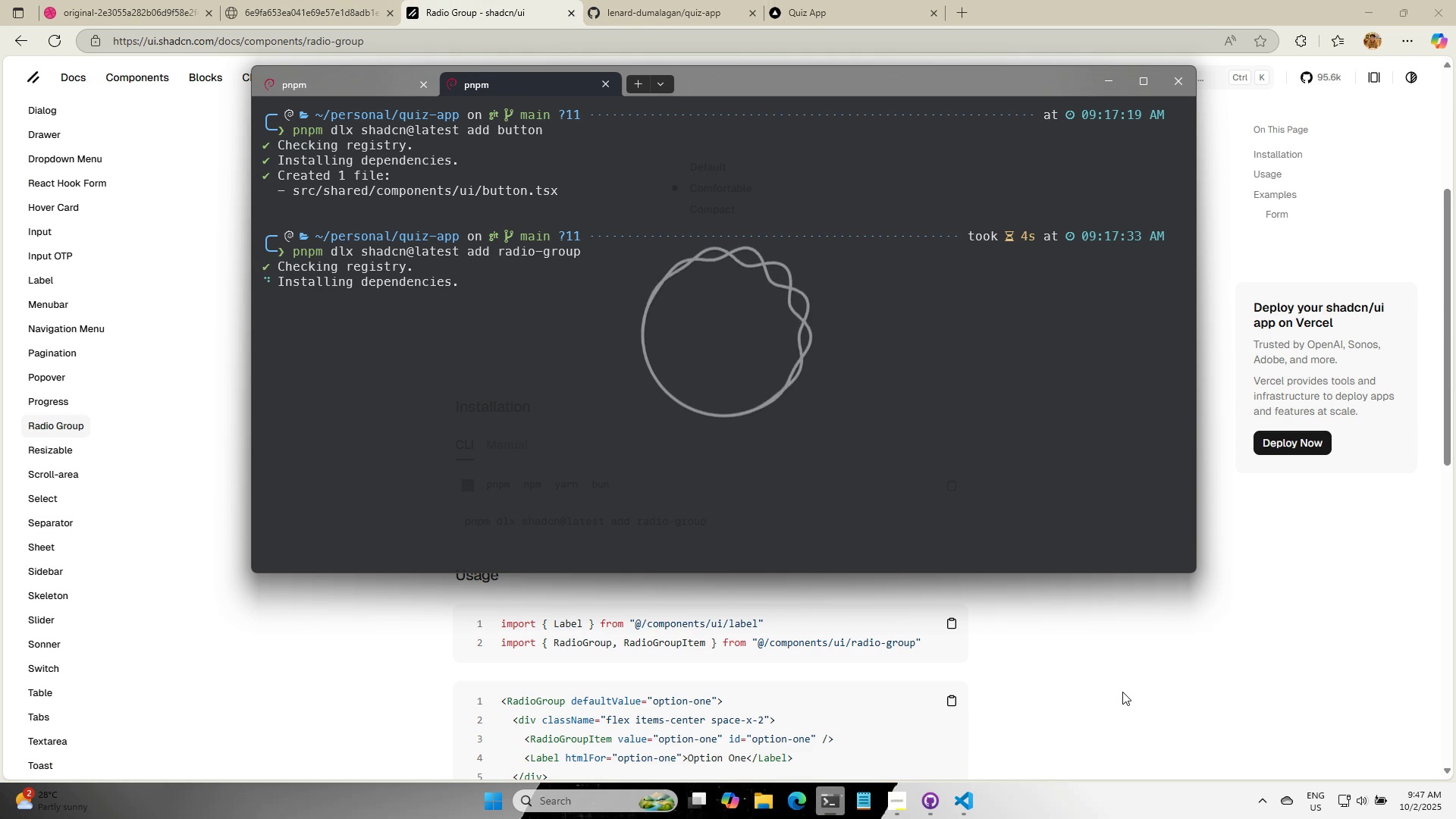 
left_click([1122, 692])
 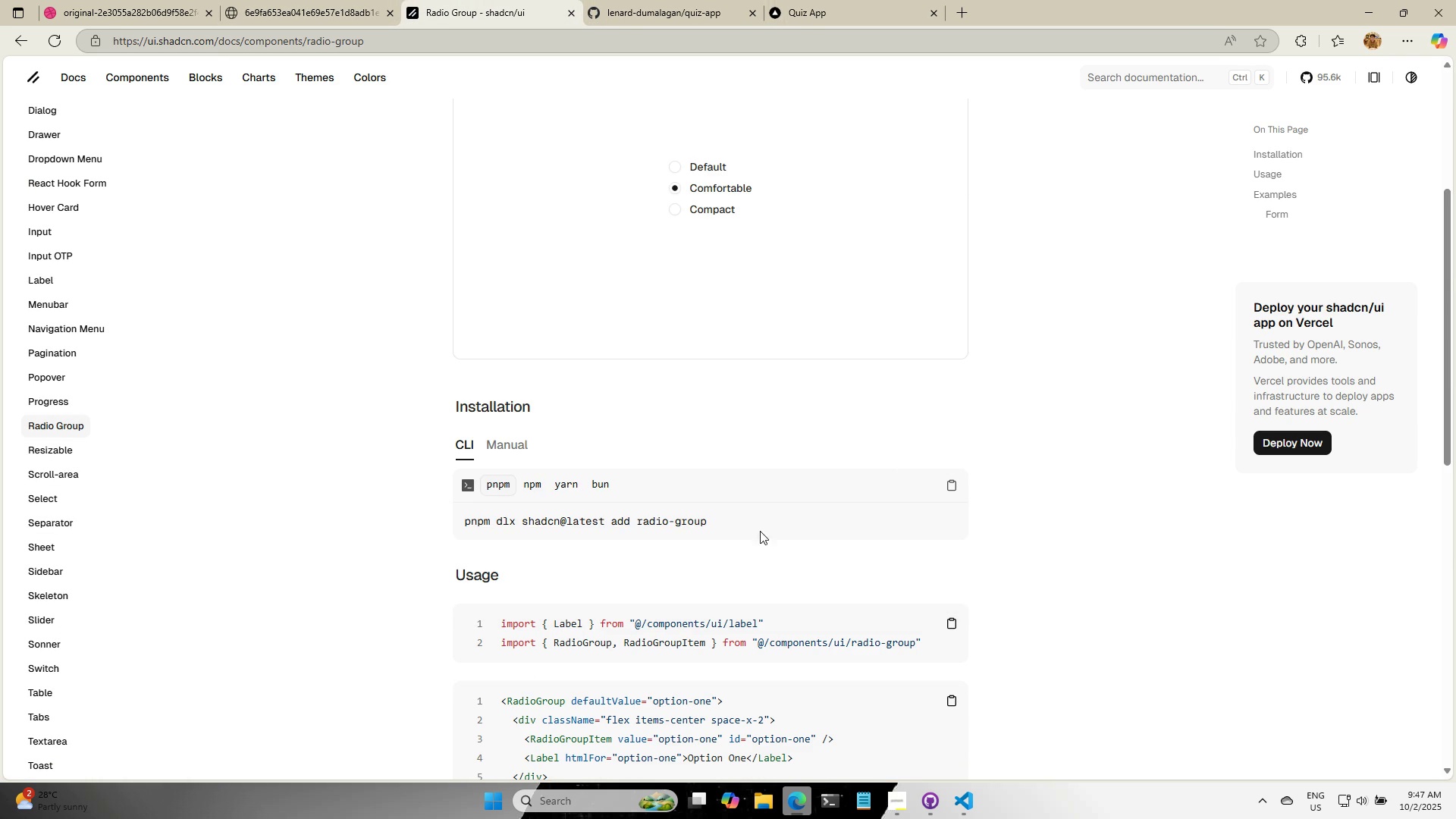 
scroll: coordinate [753, 520], scroll_direction: down, amount: 3.0
 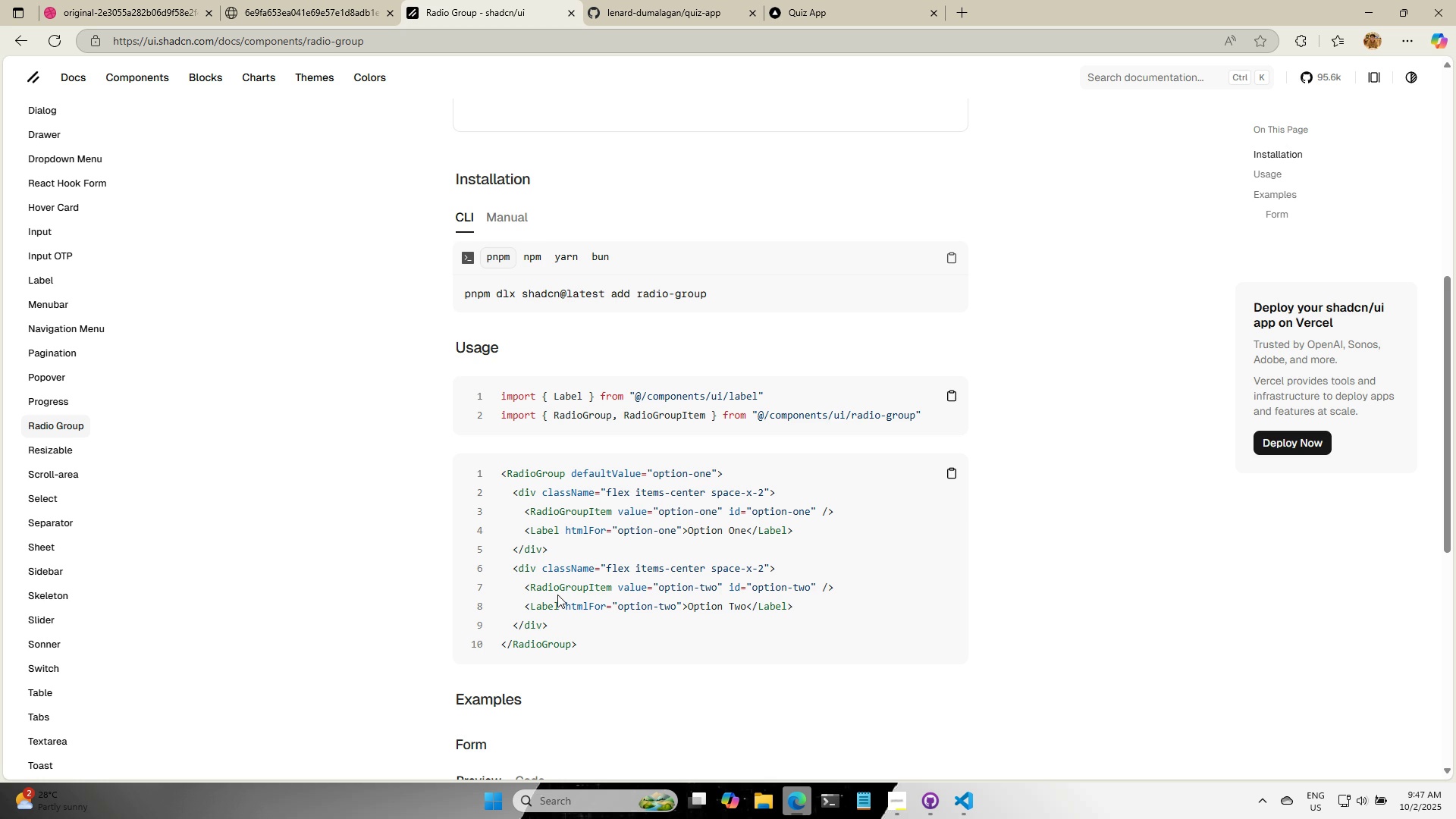 
wait(5.94)
 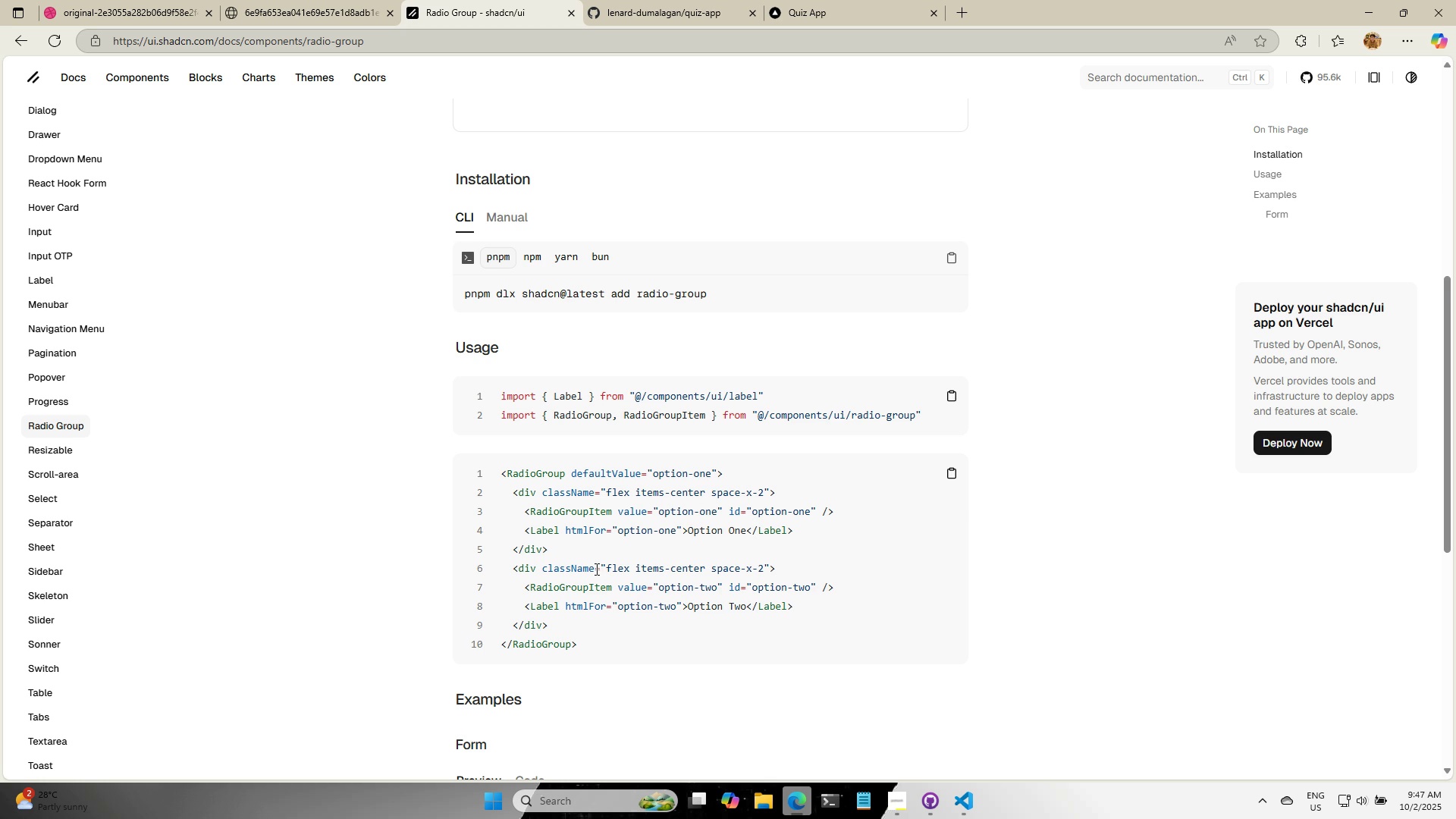 
scroll: coordinate [758, 609], scroll_direction: down, amount: 2.0
 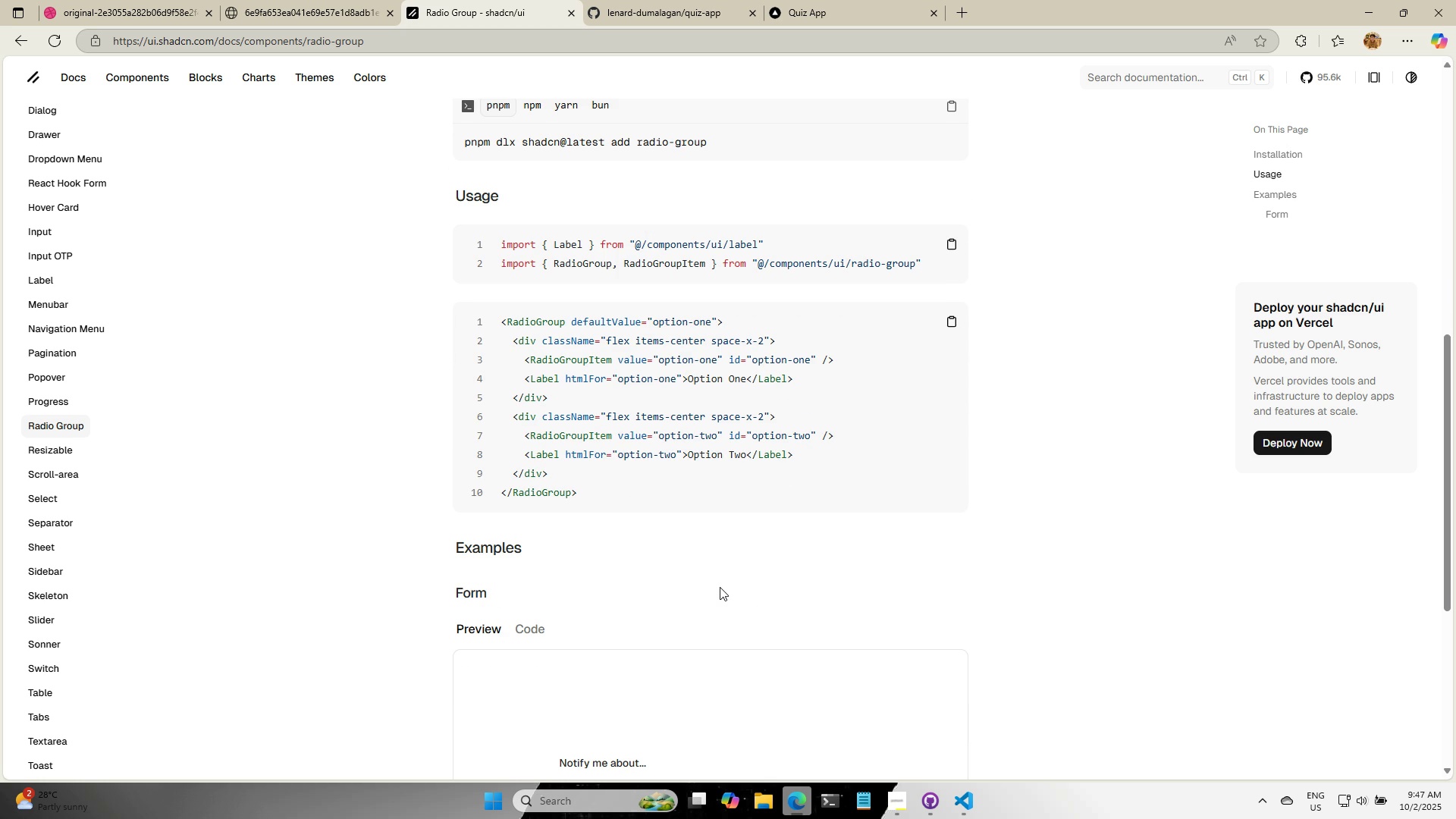 
wait(5.48)
 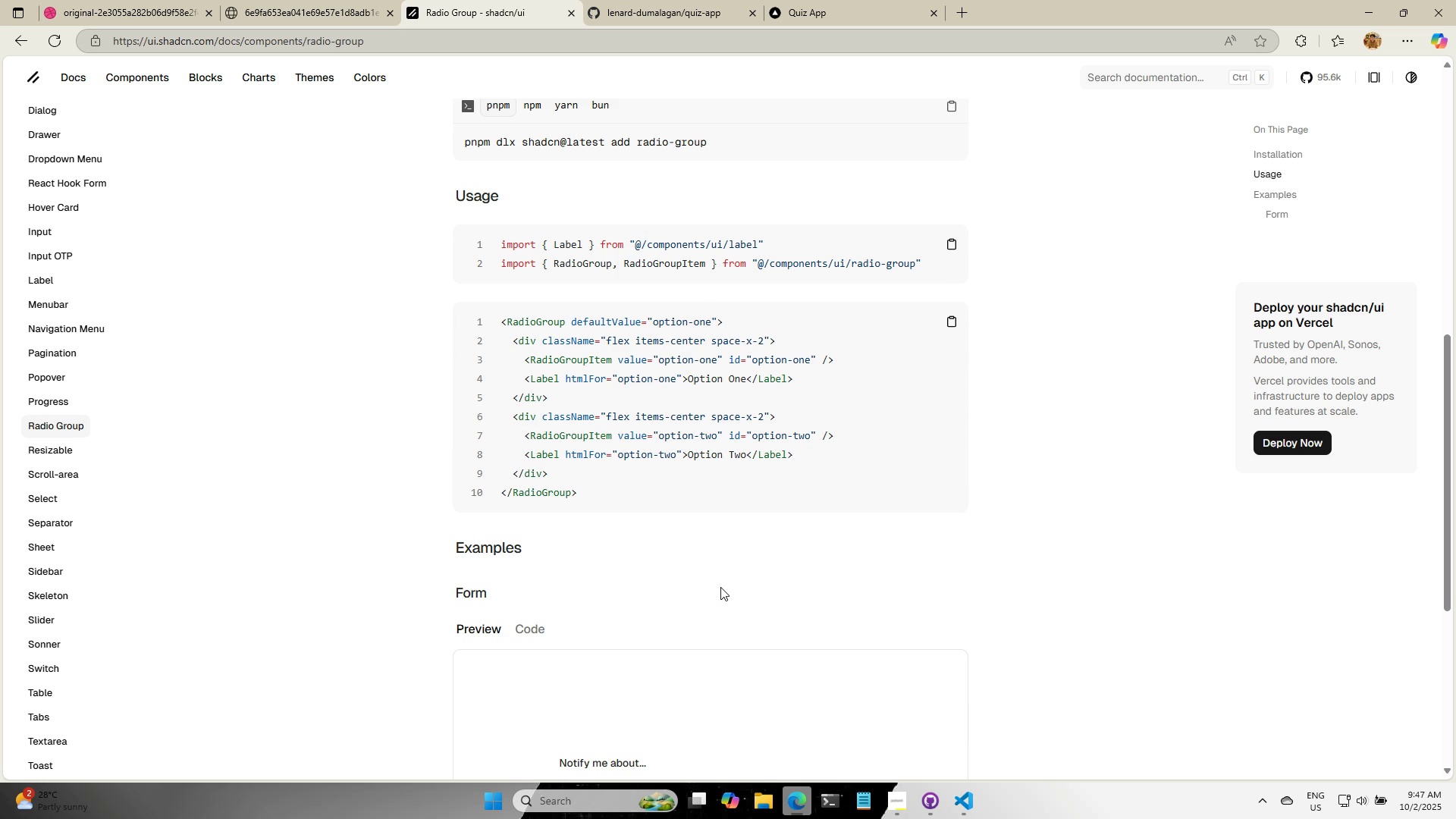 
scroll: coordinate [846, 457], scroll_direction: down, amount: 2.0
 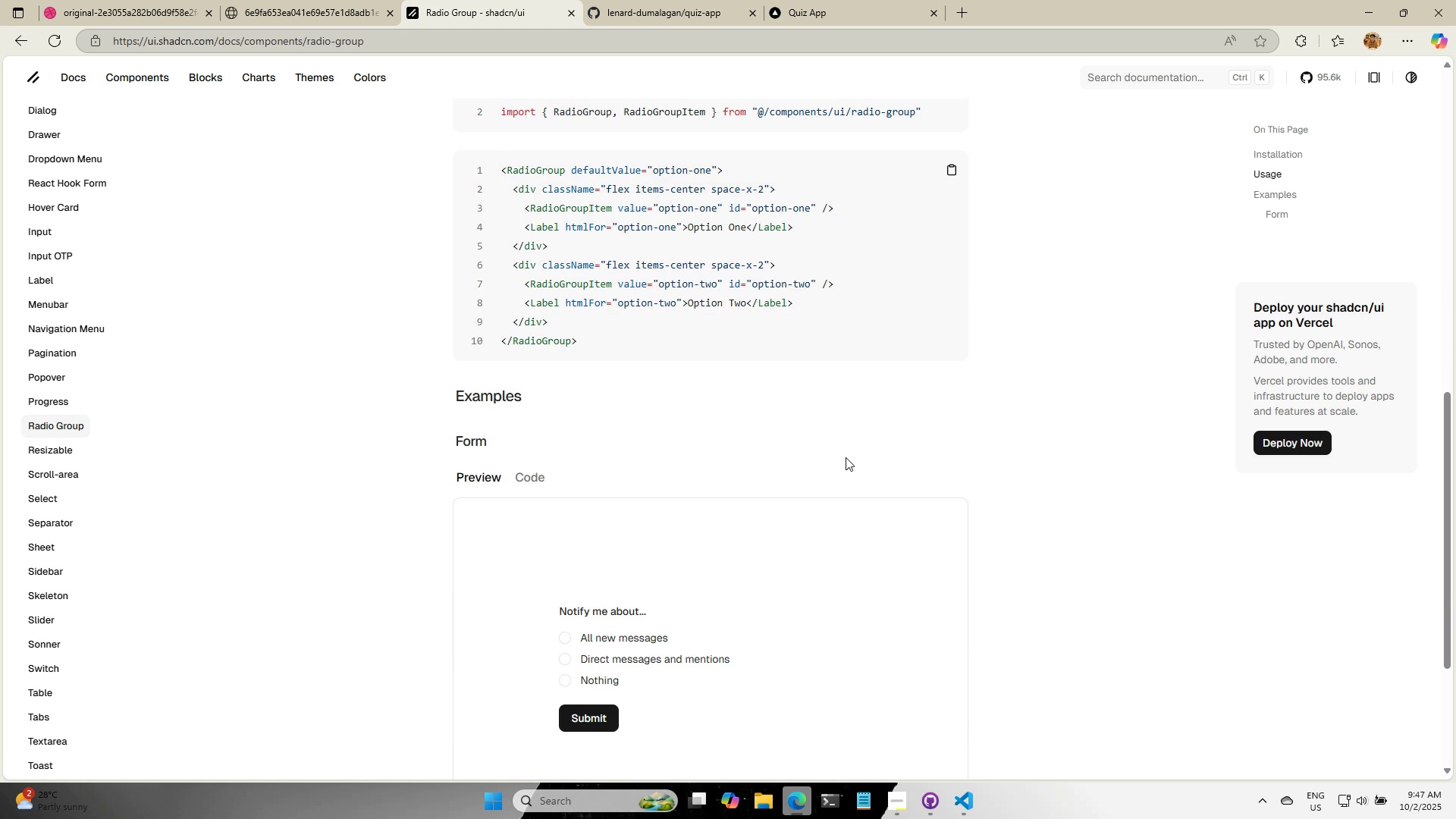 
scroll: coordinate [846, 453], scroll_direction: up, amount: 2.0
 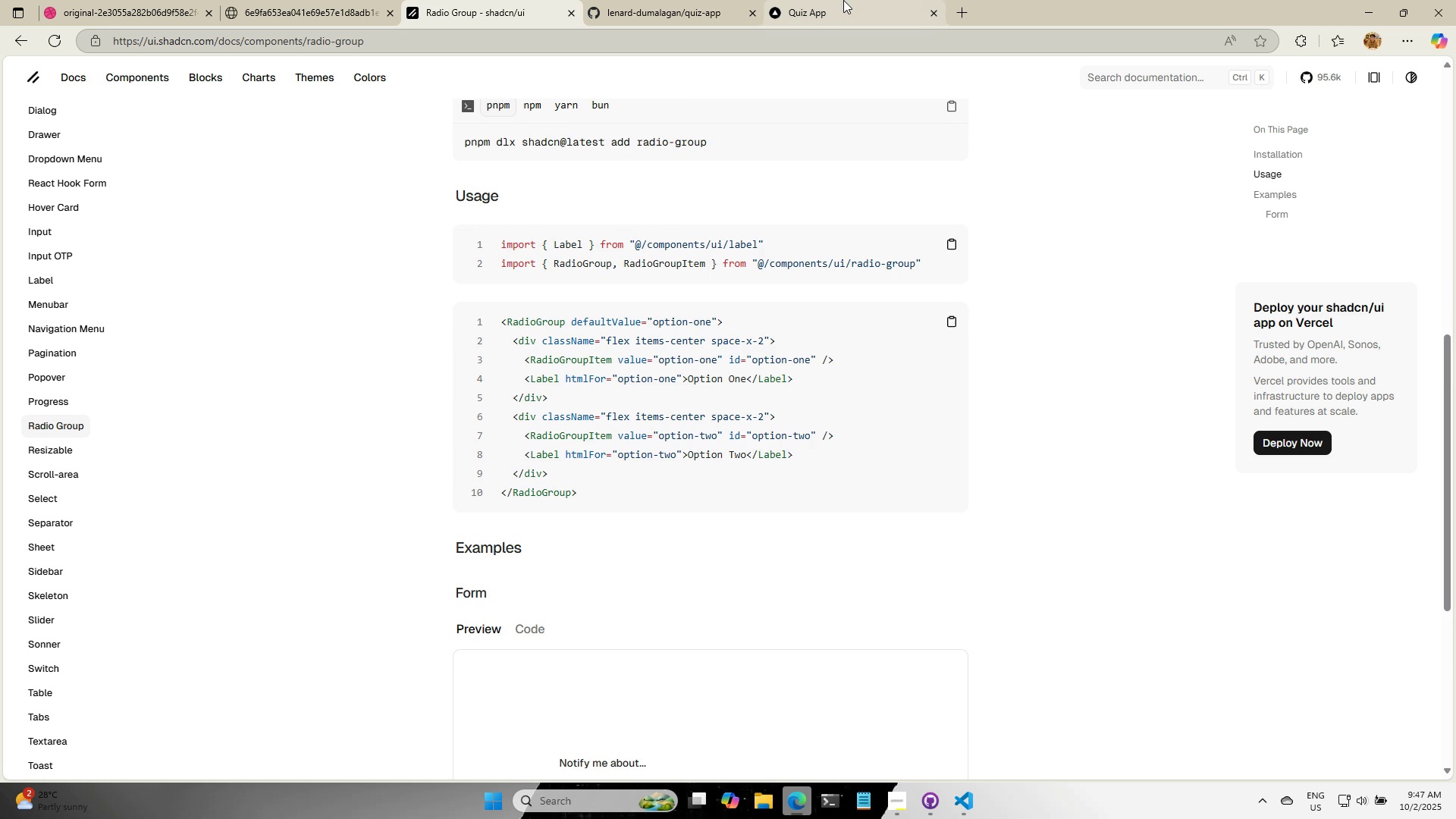 
left_click([843, 0])
 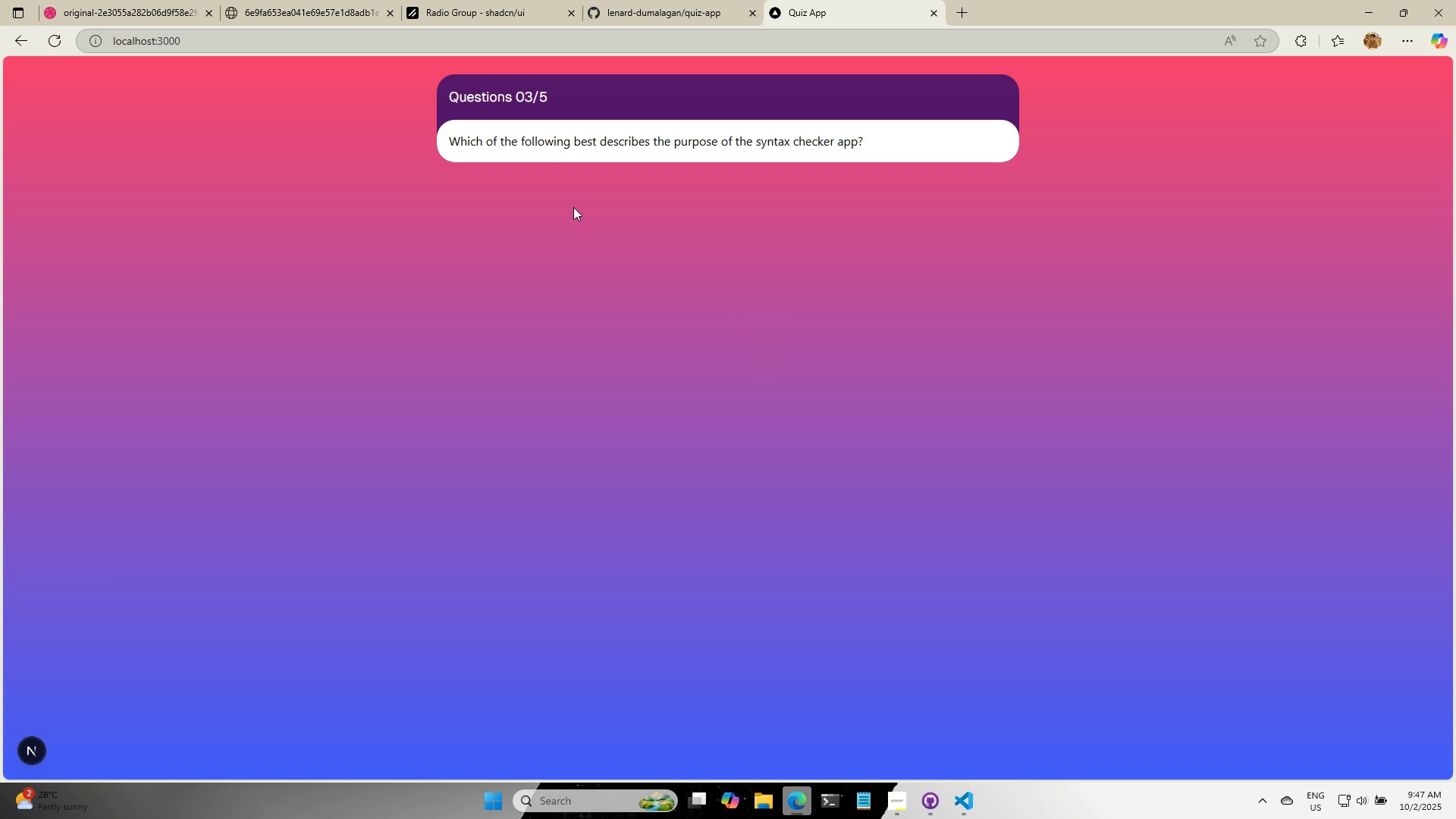 
wait(10.69)
 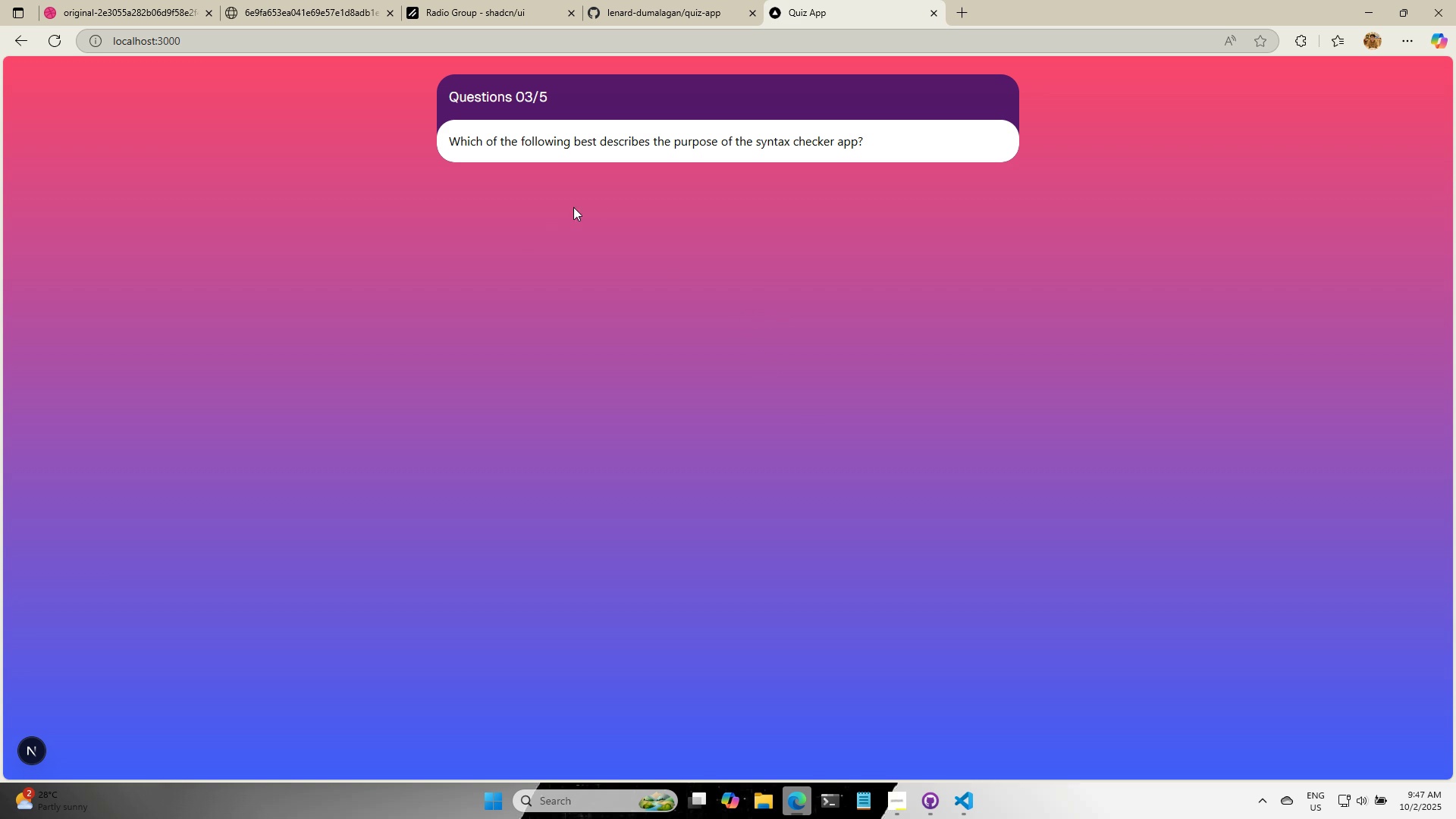 
left_click([399, 204])
 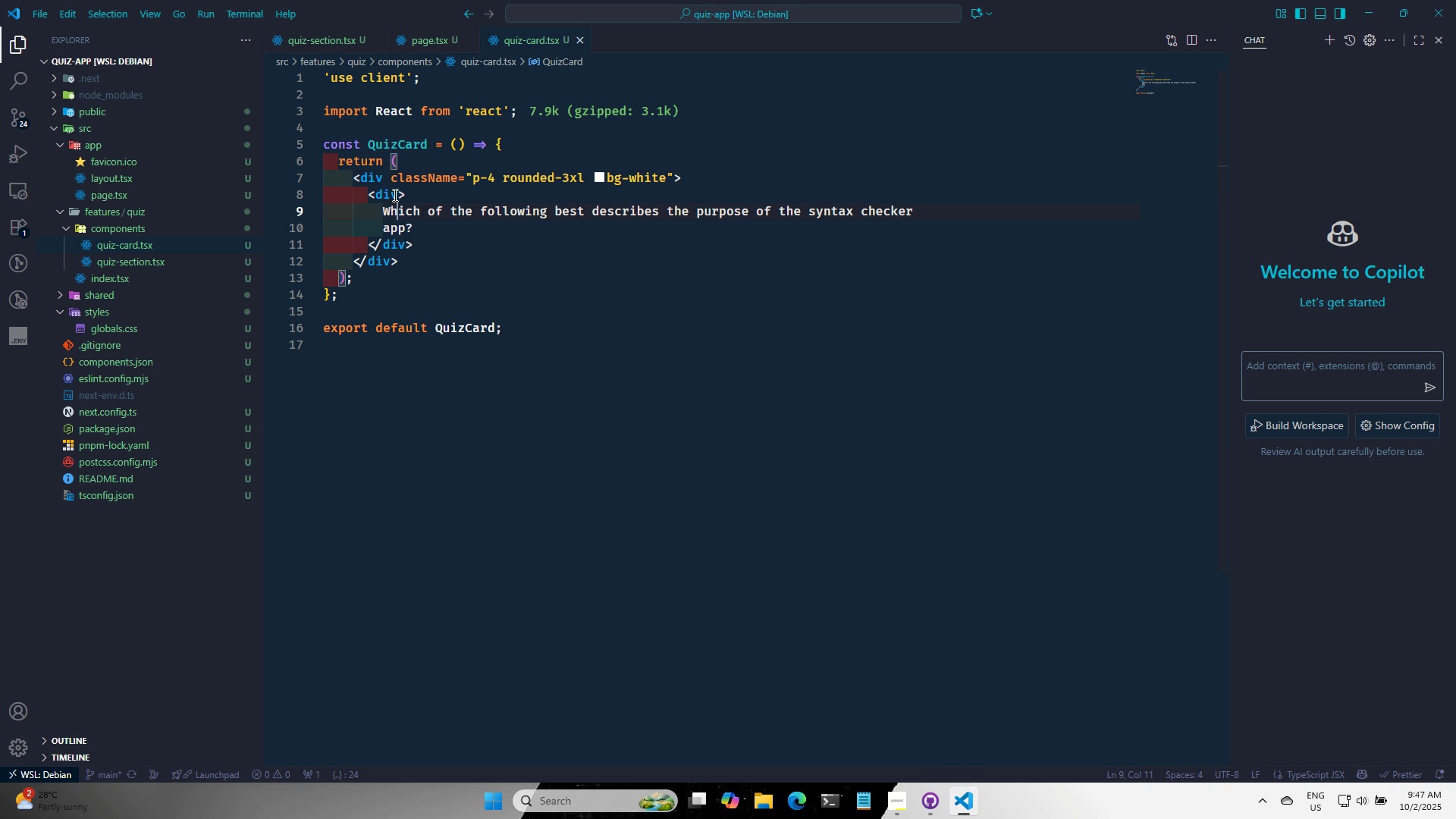 
left_click([394, 195])
 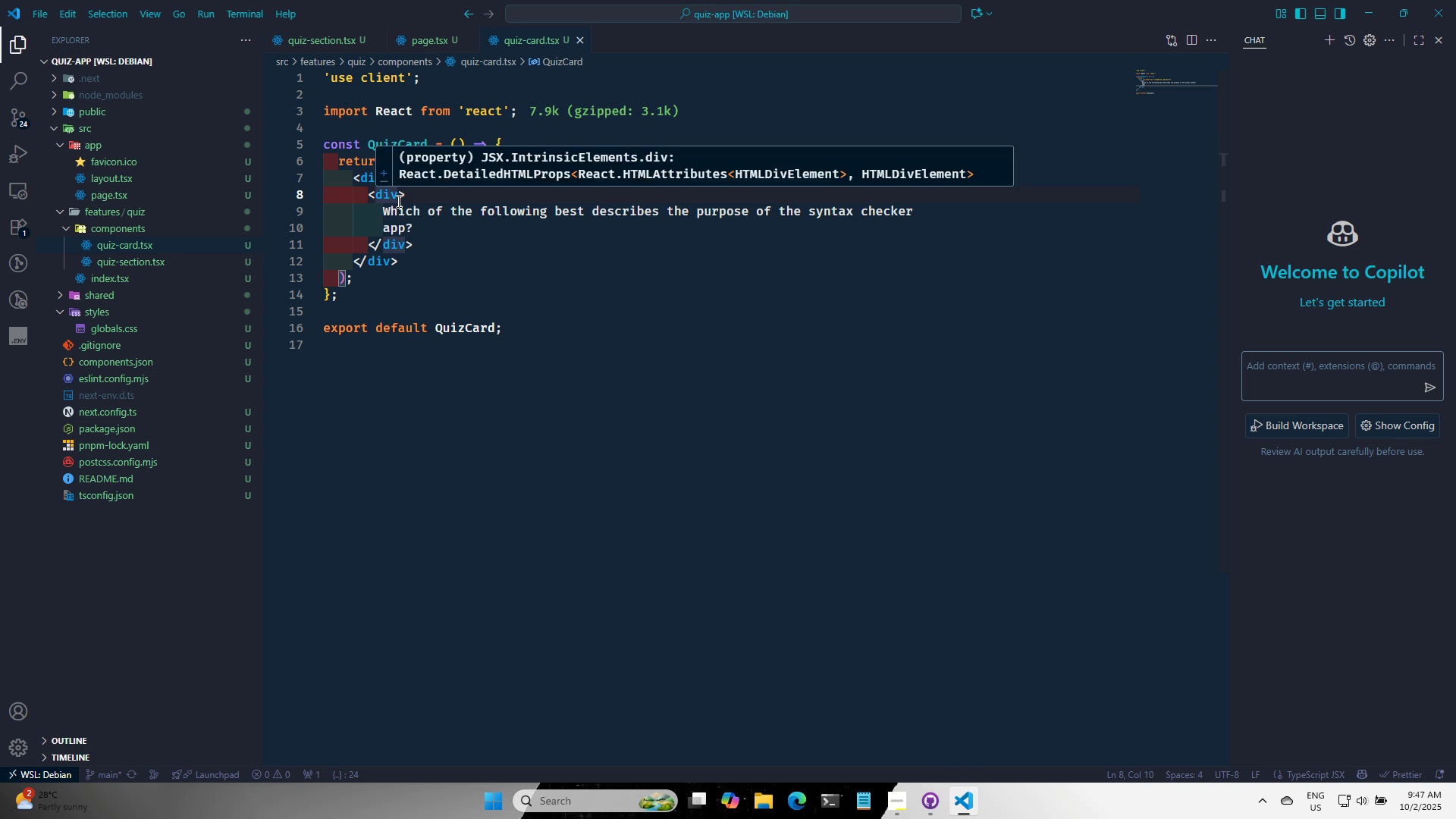 
left_click([397, 201])